 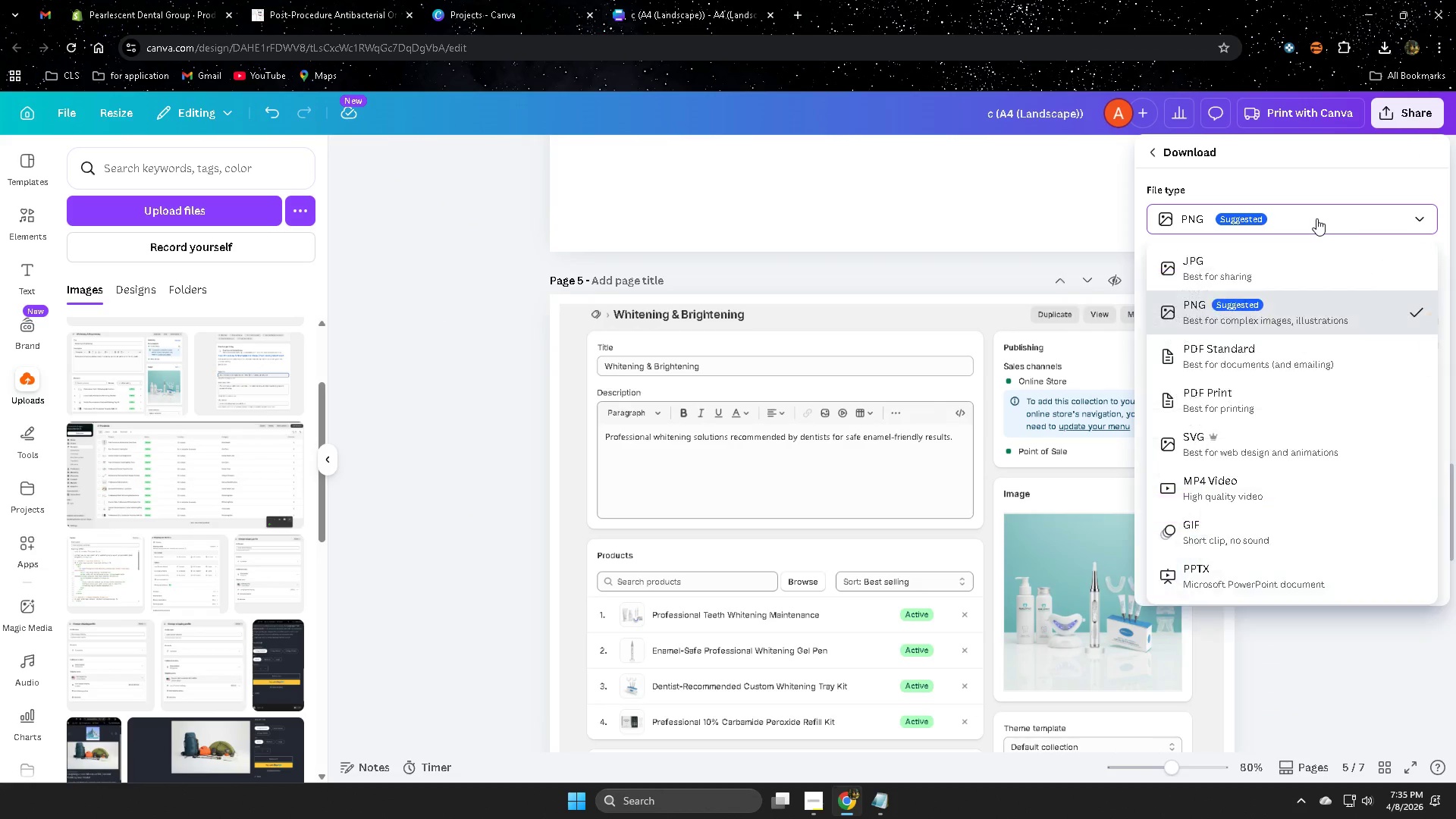 
left_click([1261, 262])
 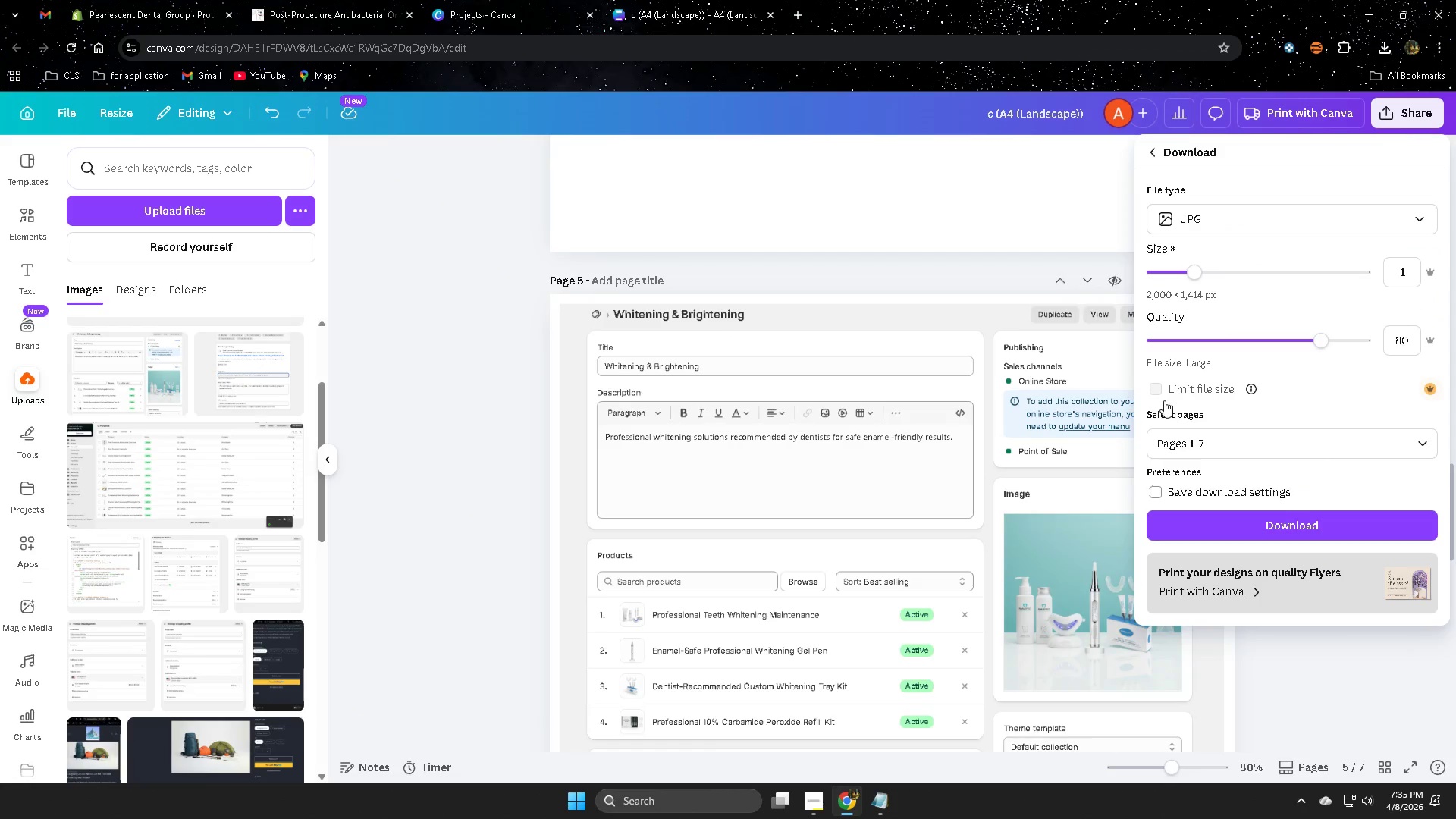 
left_click([1281, 451])
 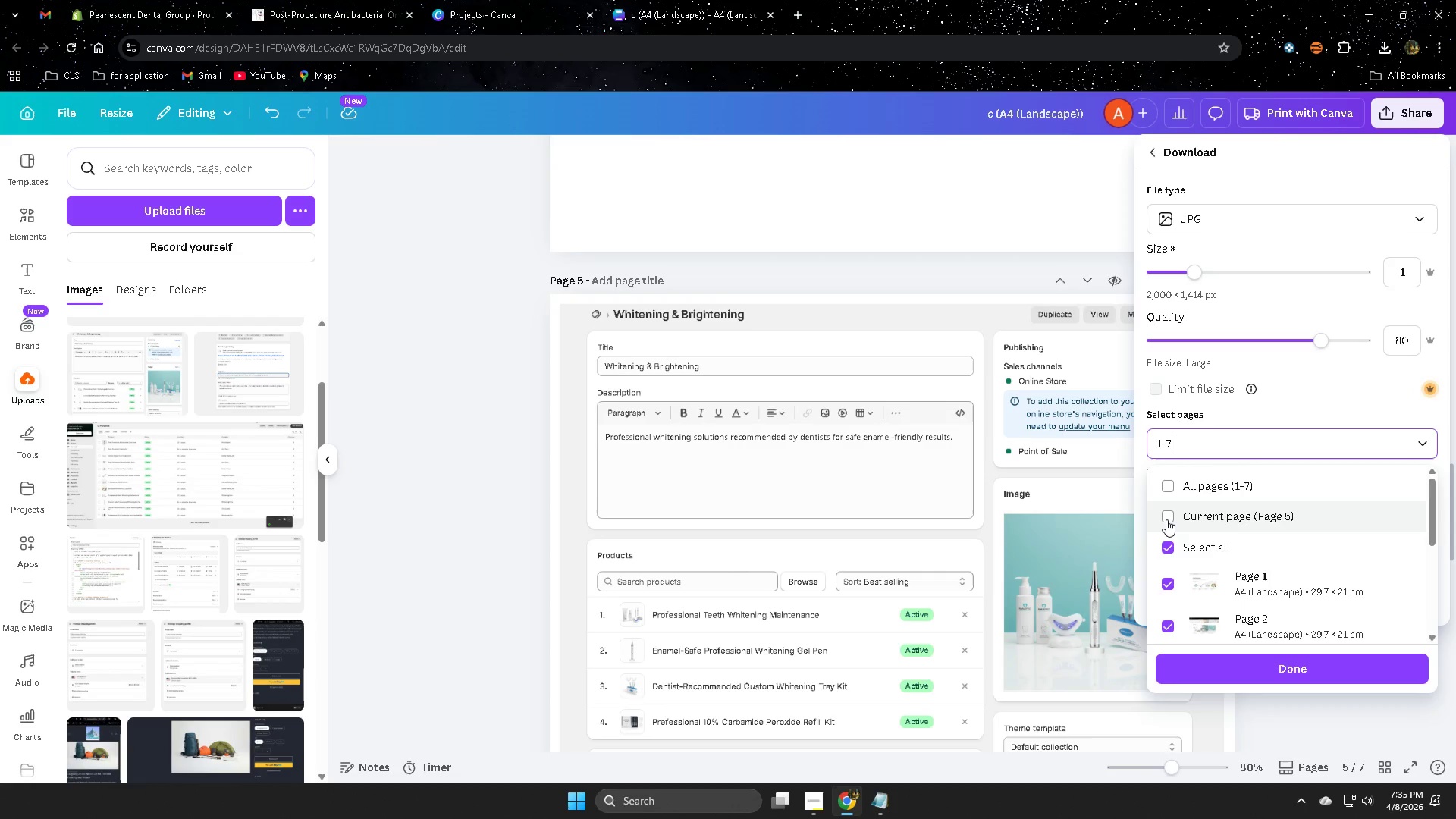 
left_click([1166, 519])
 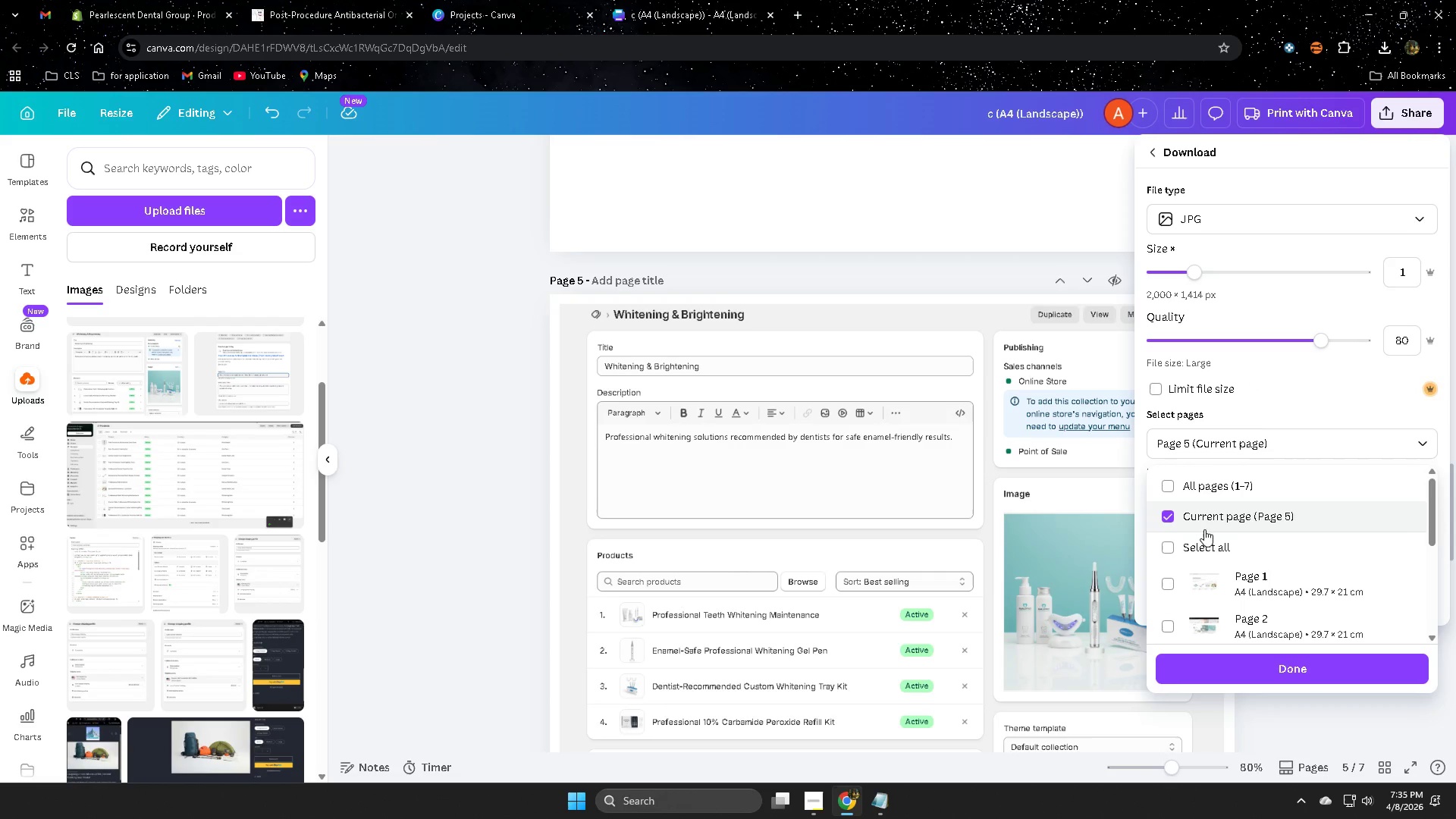 
left_click([1172, 518])
 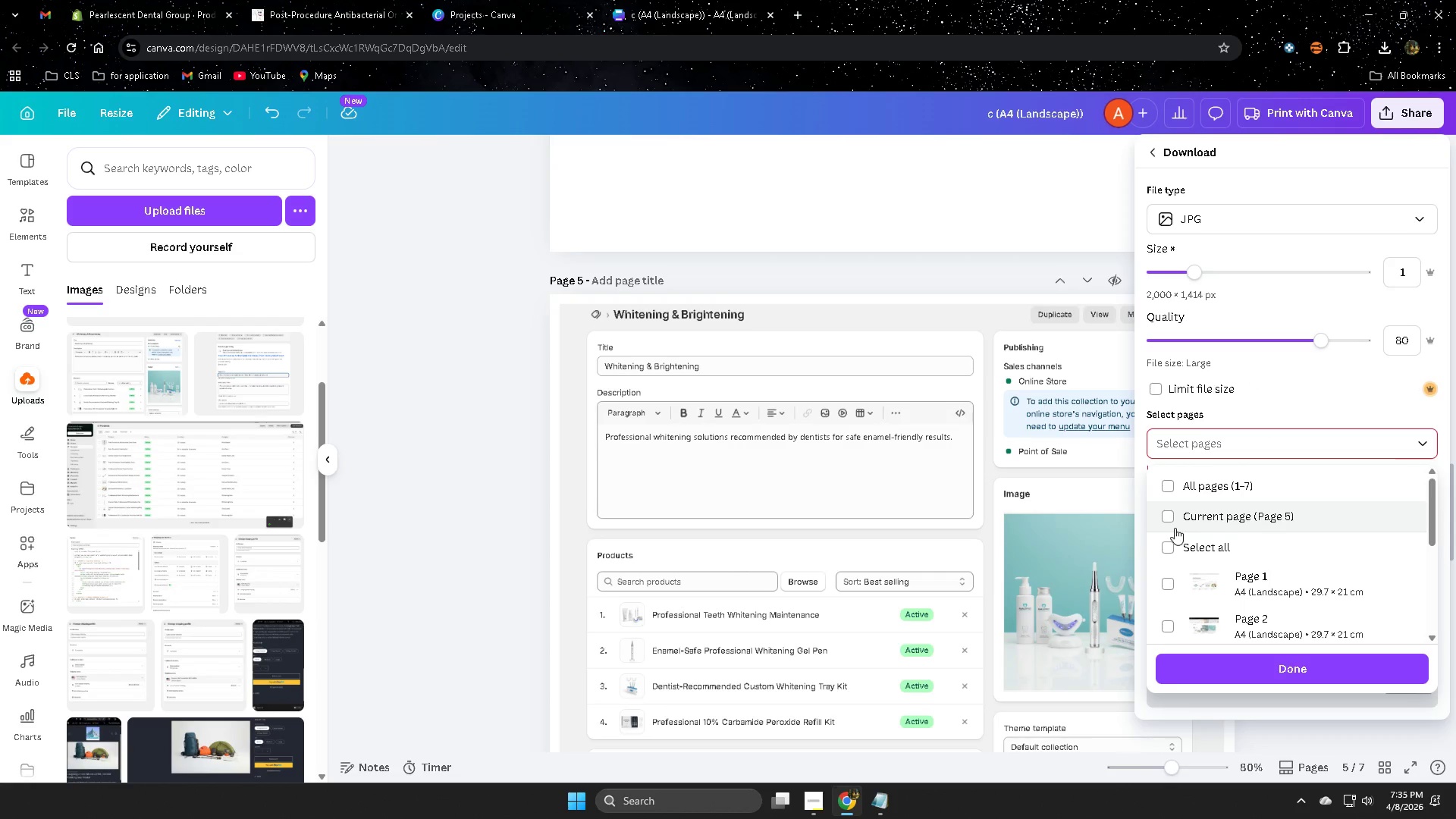 
left_click([1163, 516])
 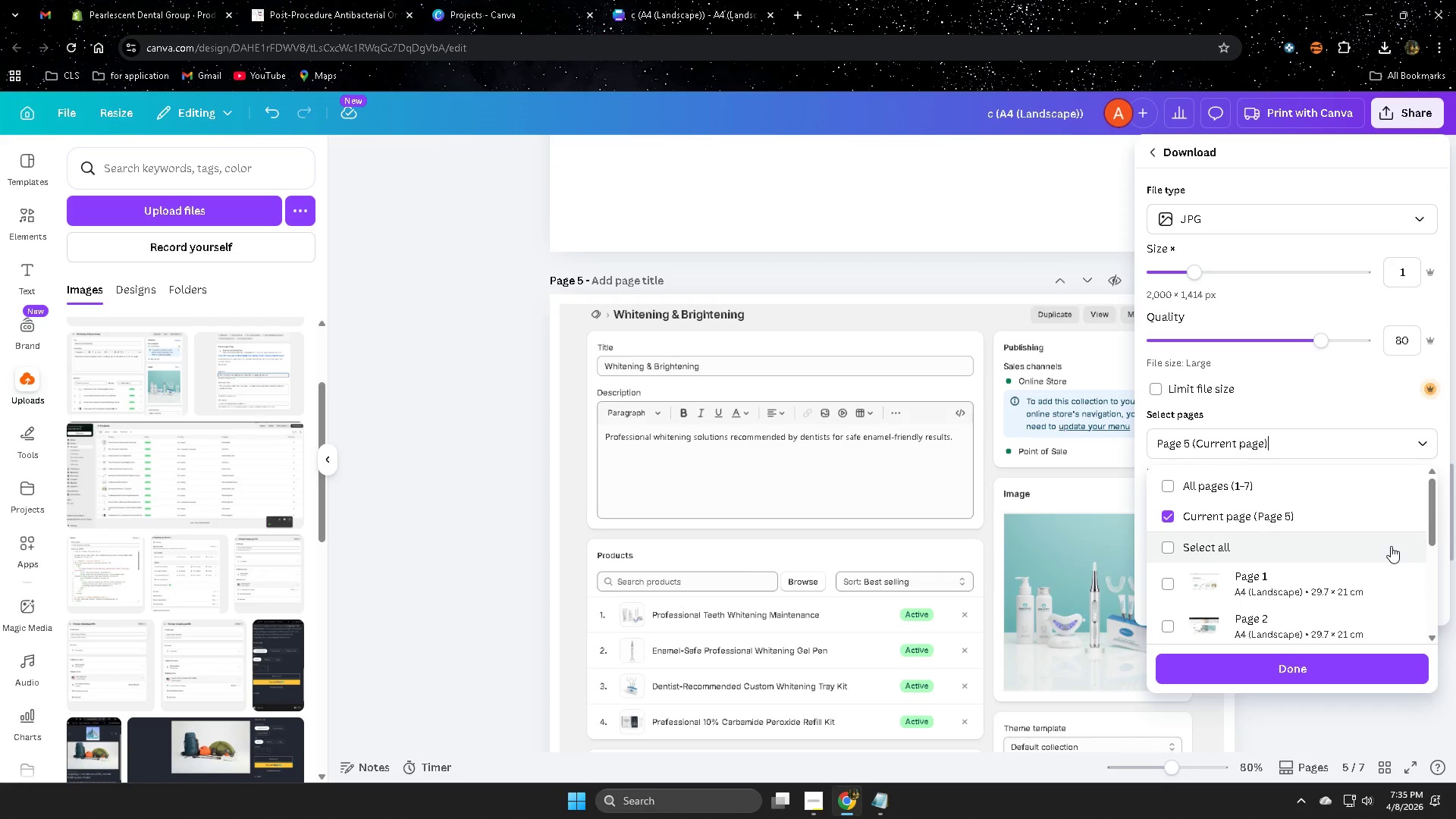 
scroll: coordinate [1391, 546], scroll_direction: down, amount: 2.0
 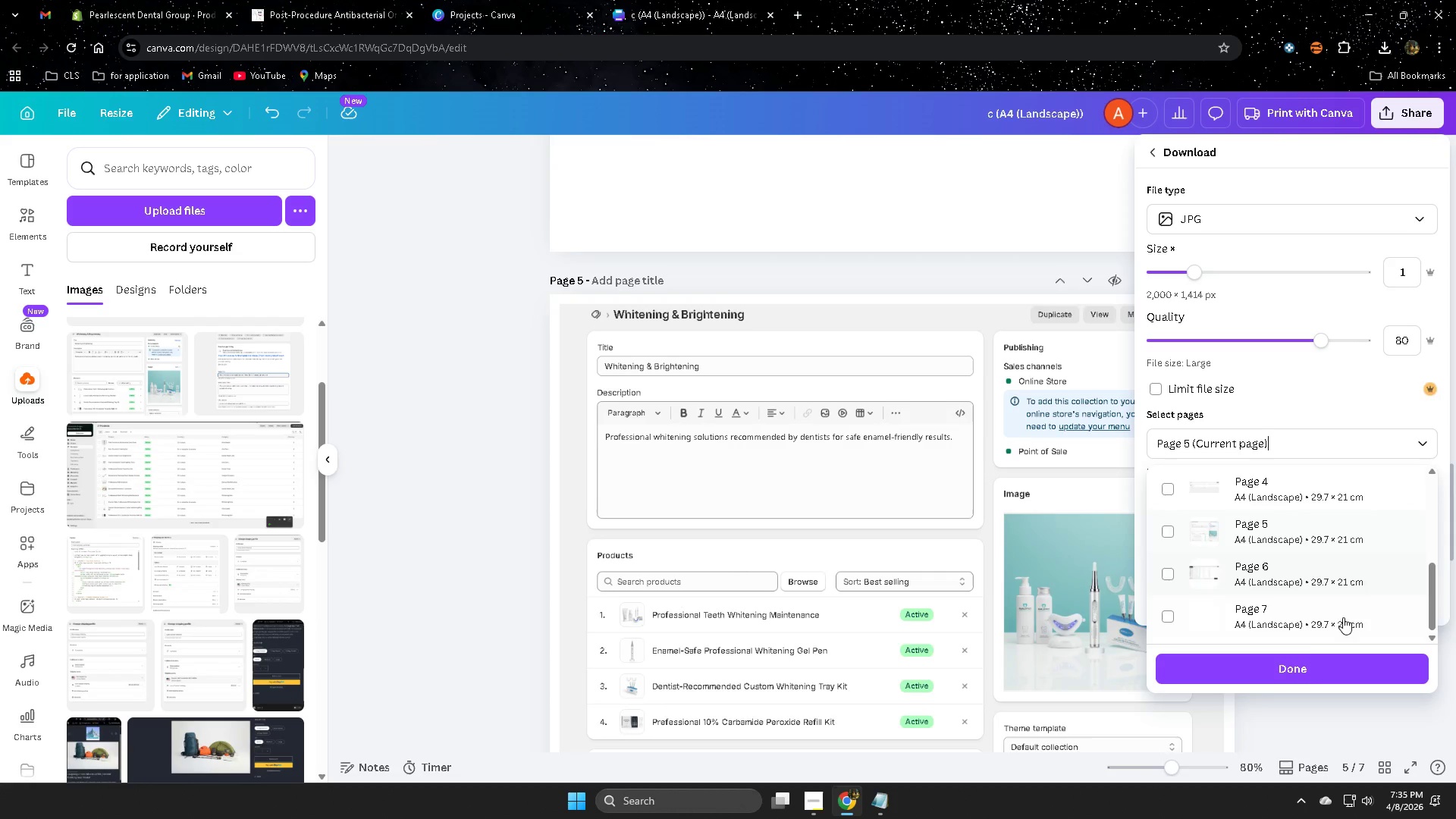 
left_click([1294, 673])
 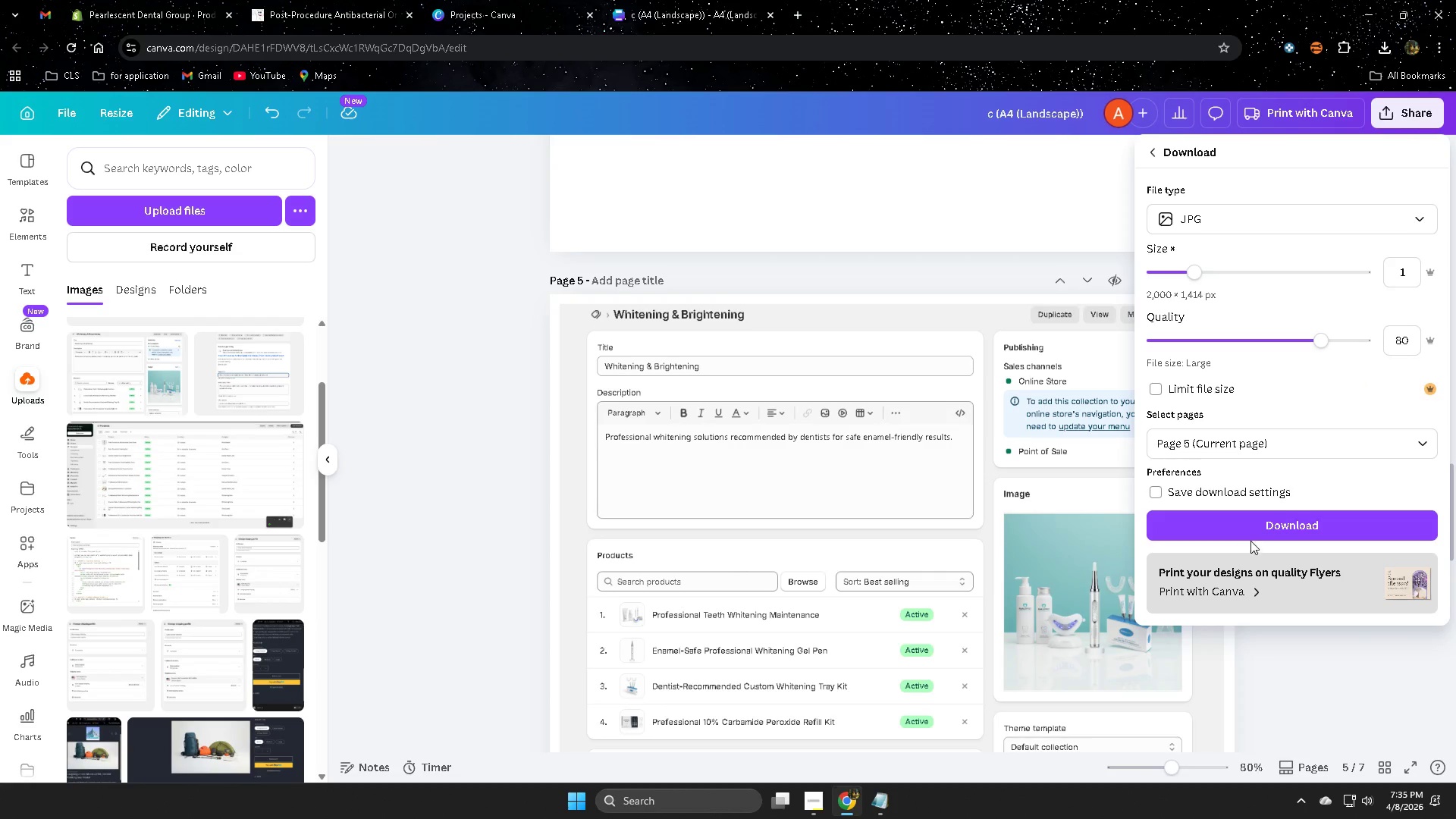 
left_click([1257, 532])
 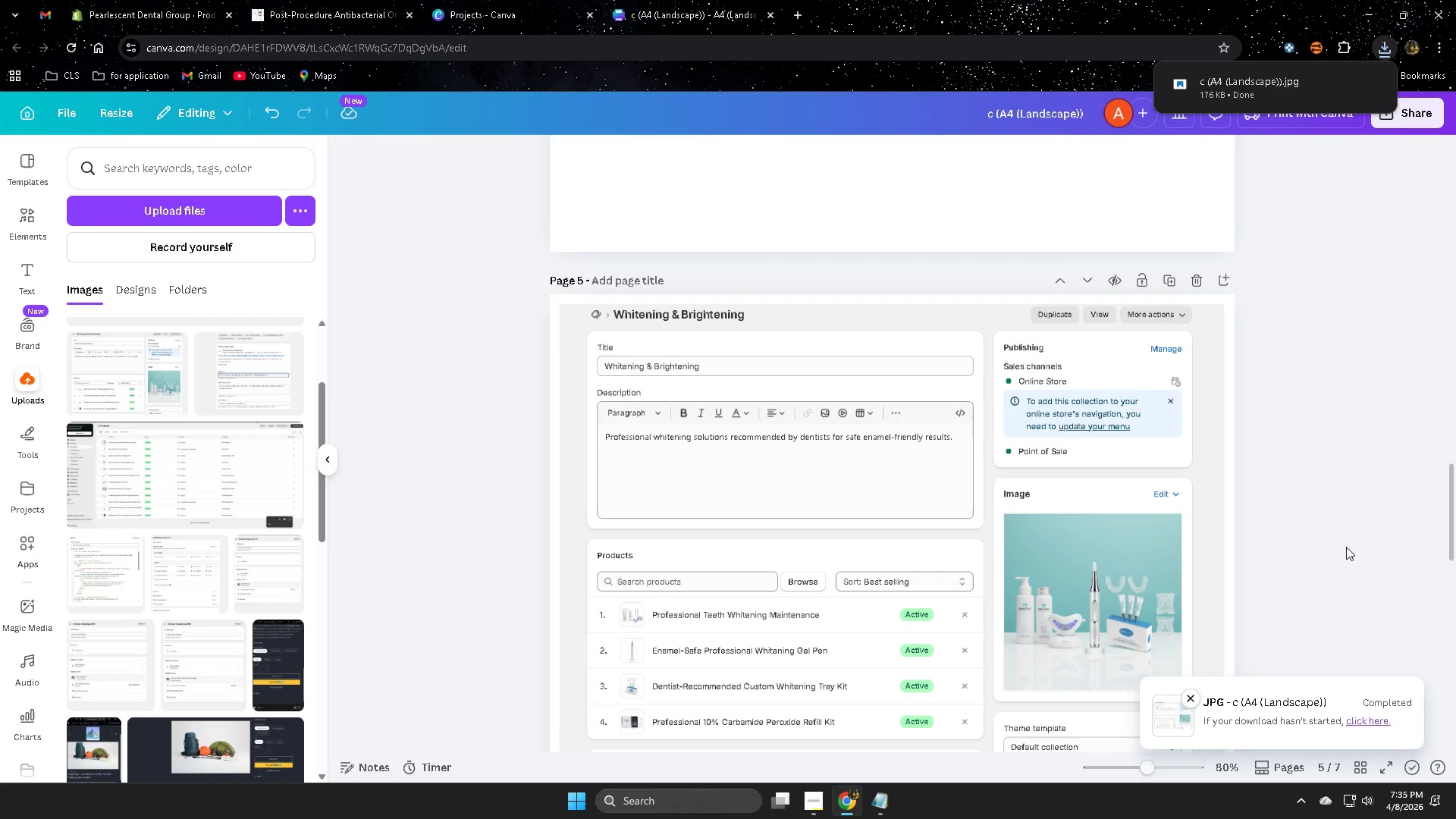 
wait(6.66)
 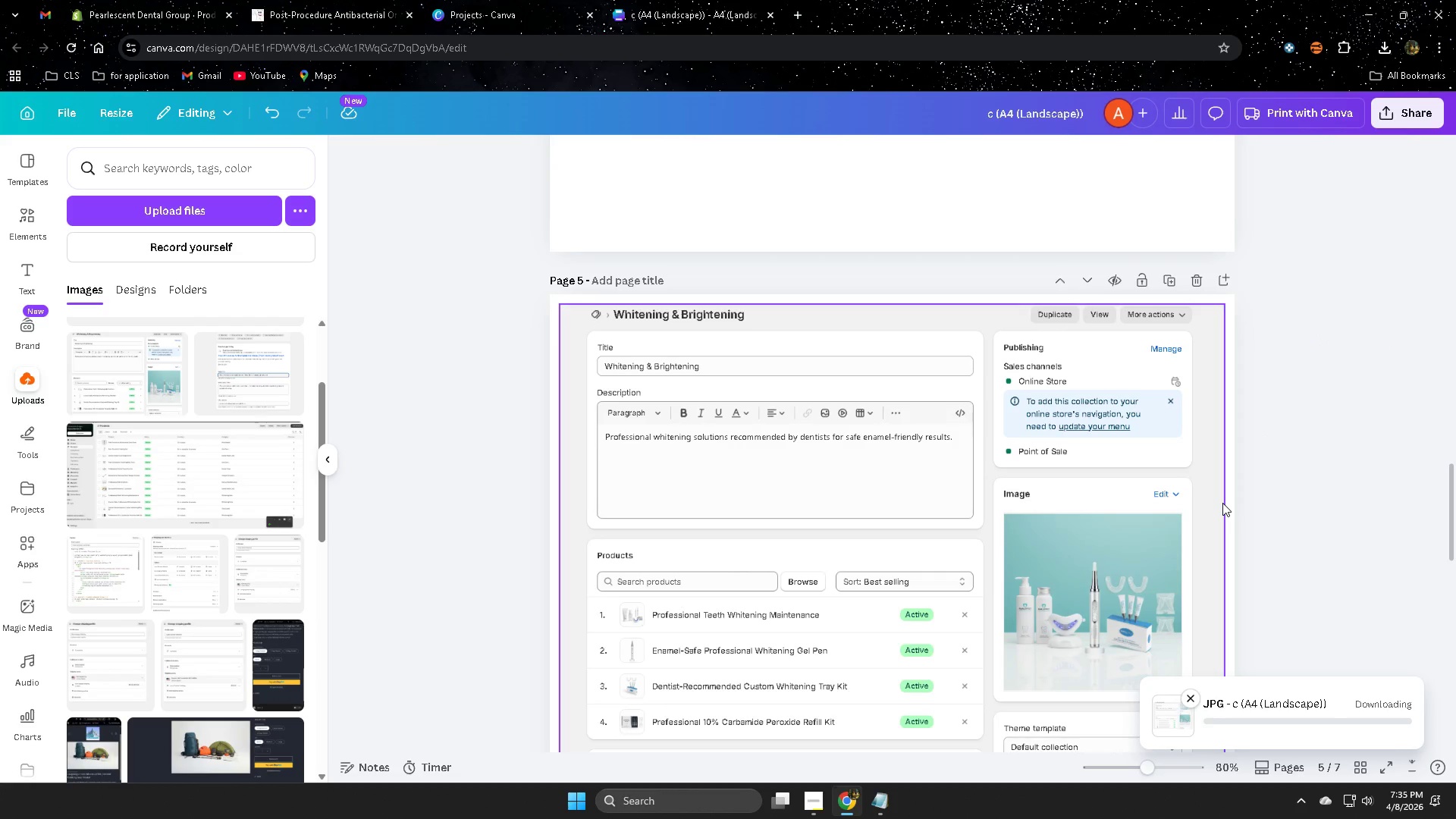 
scroll: coordinate [519, 421], scroll_direction: up, amount: 22.0
 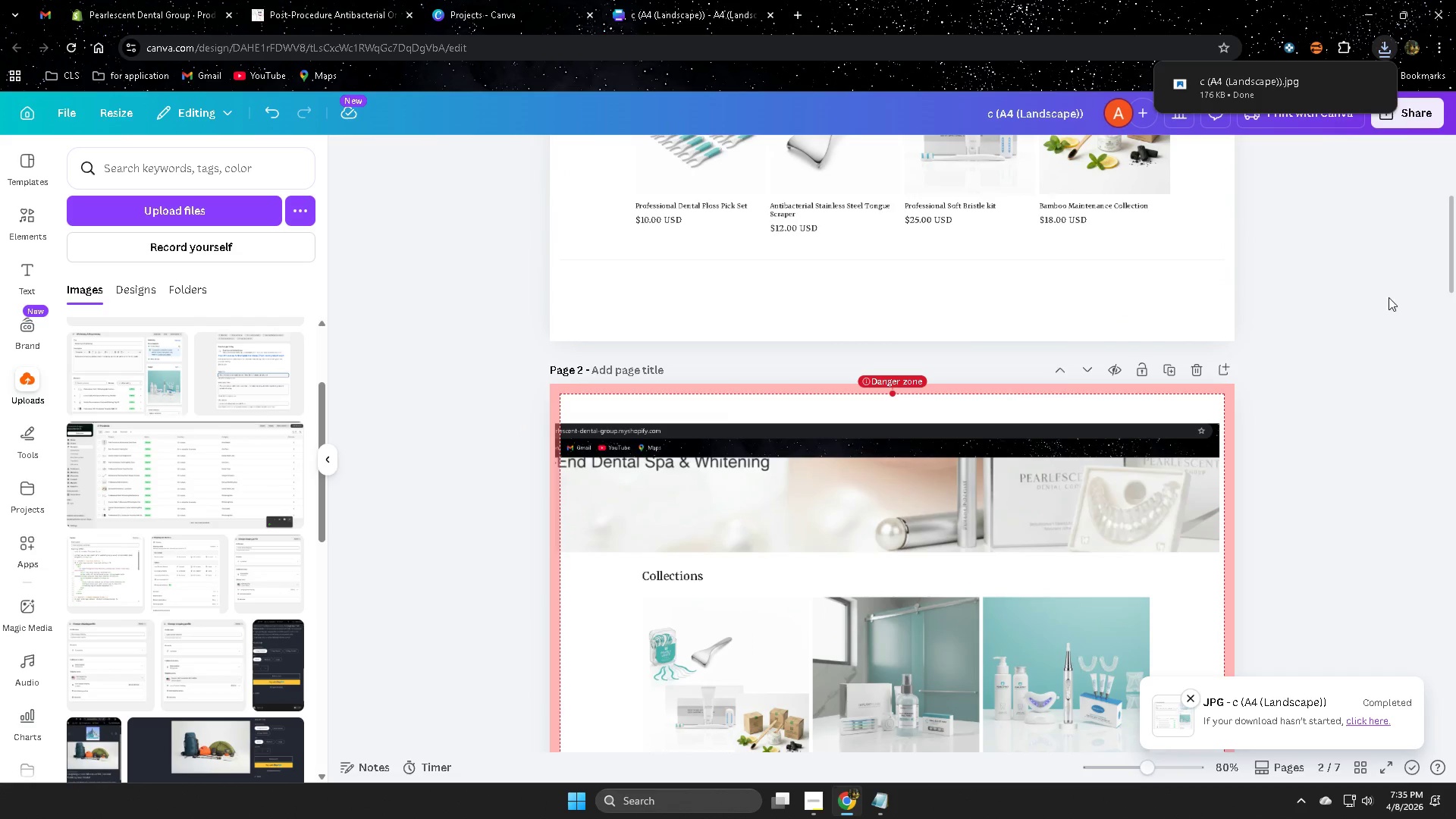 
left_click([1360, 353])
 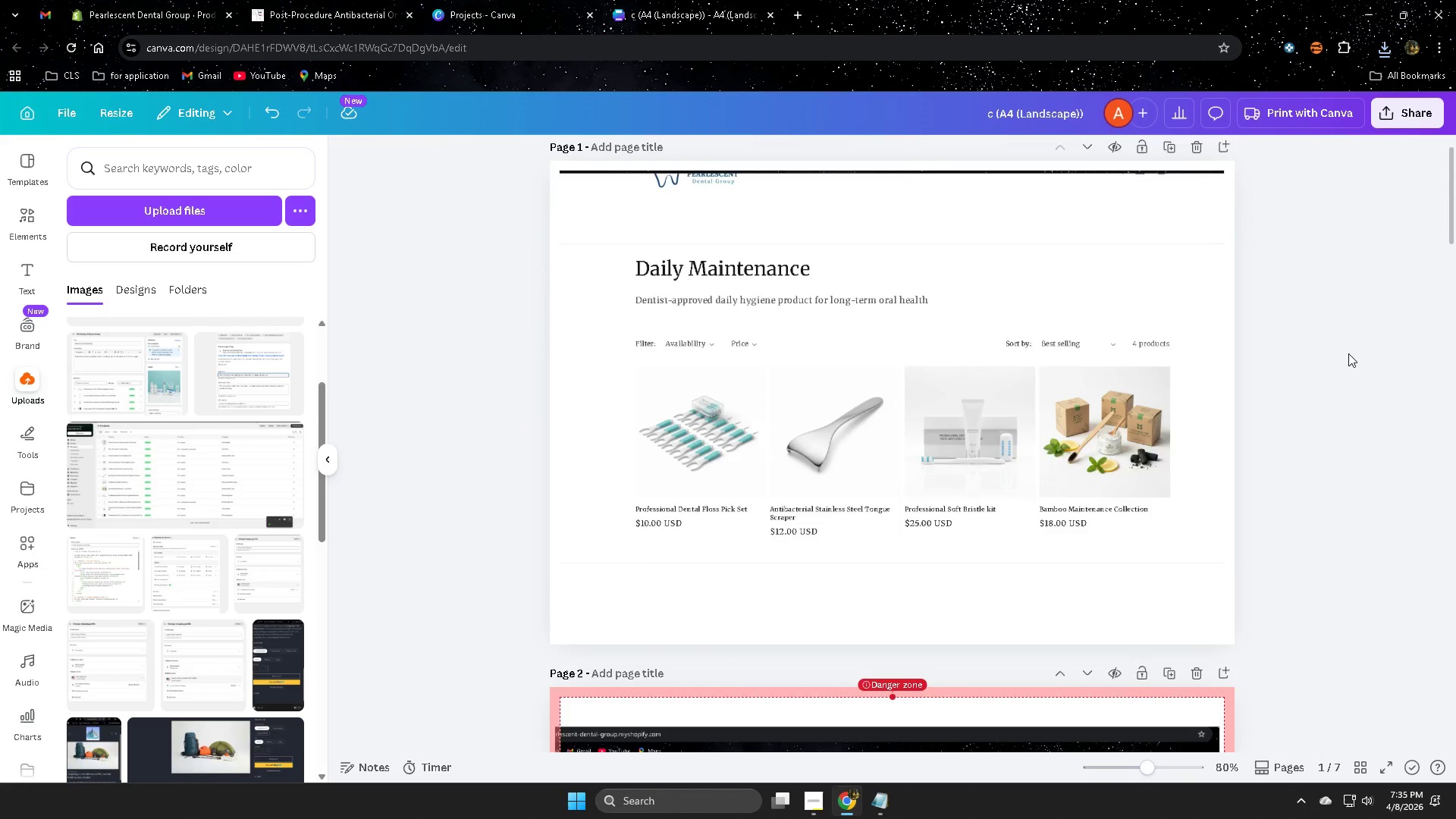 
scroll: coordinate [1334, 354], scroll_direction: up, amount: 11.0
 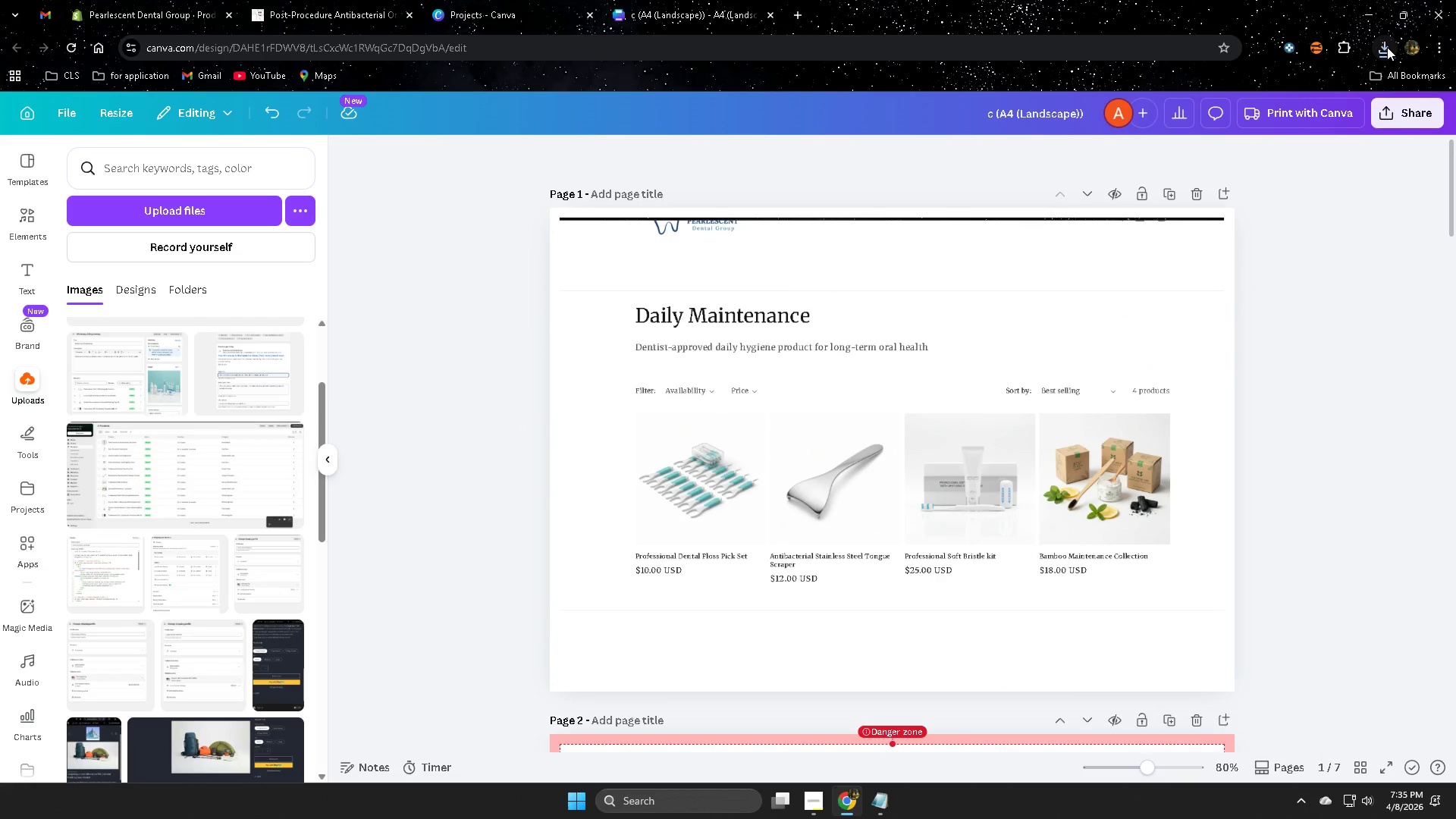 
left_click([1387, 47])
 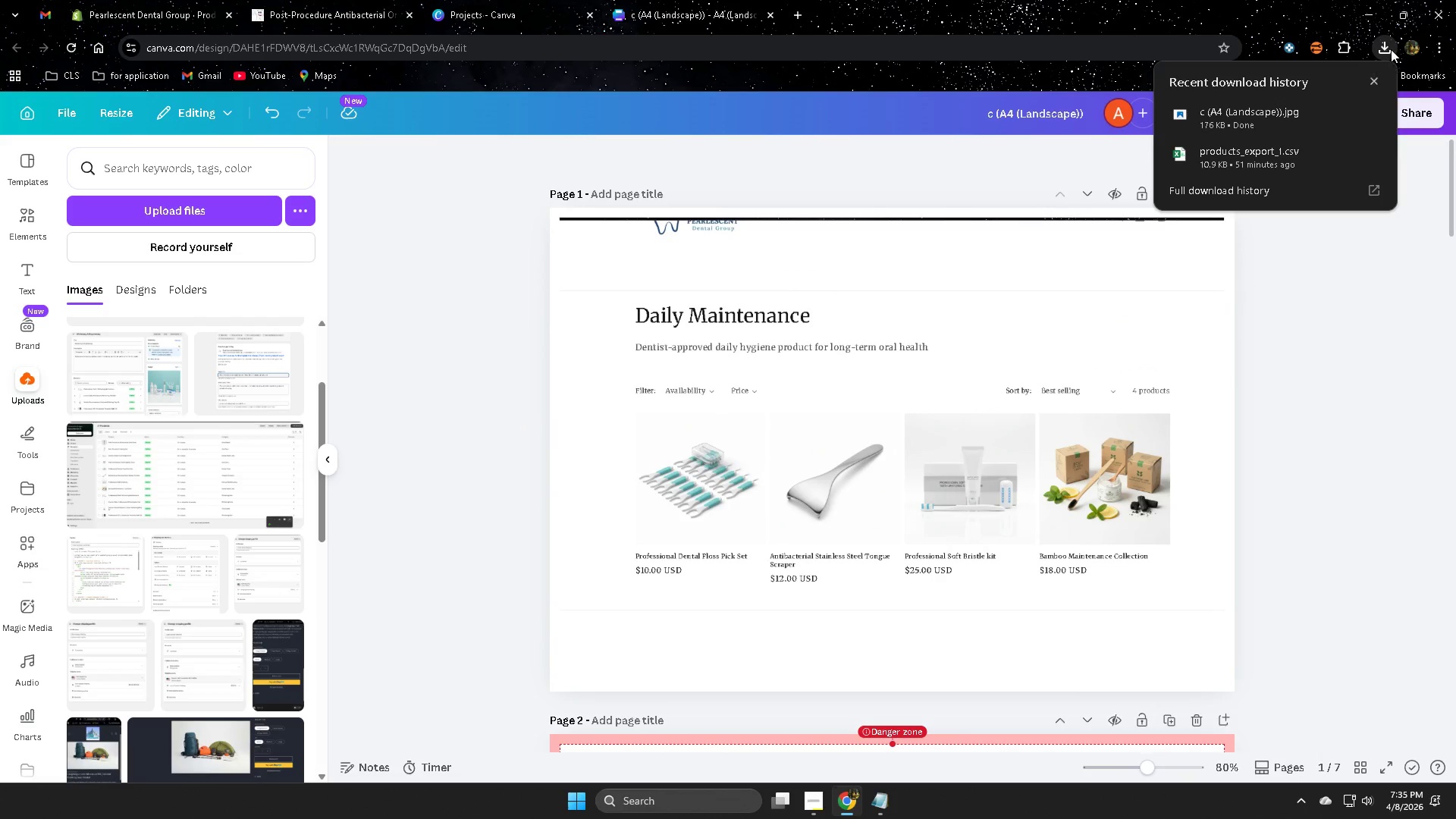 
left_click([1425, 109])
 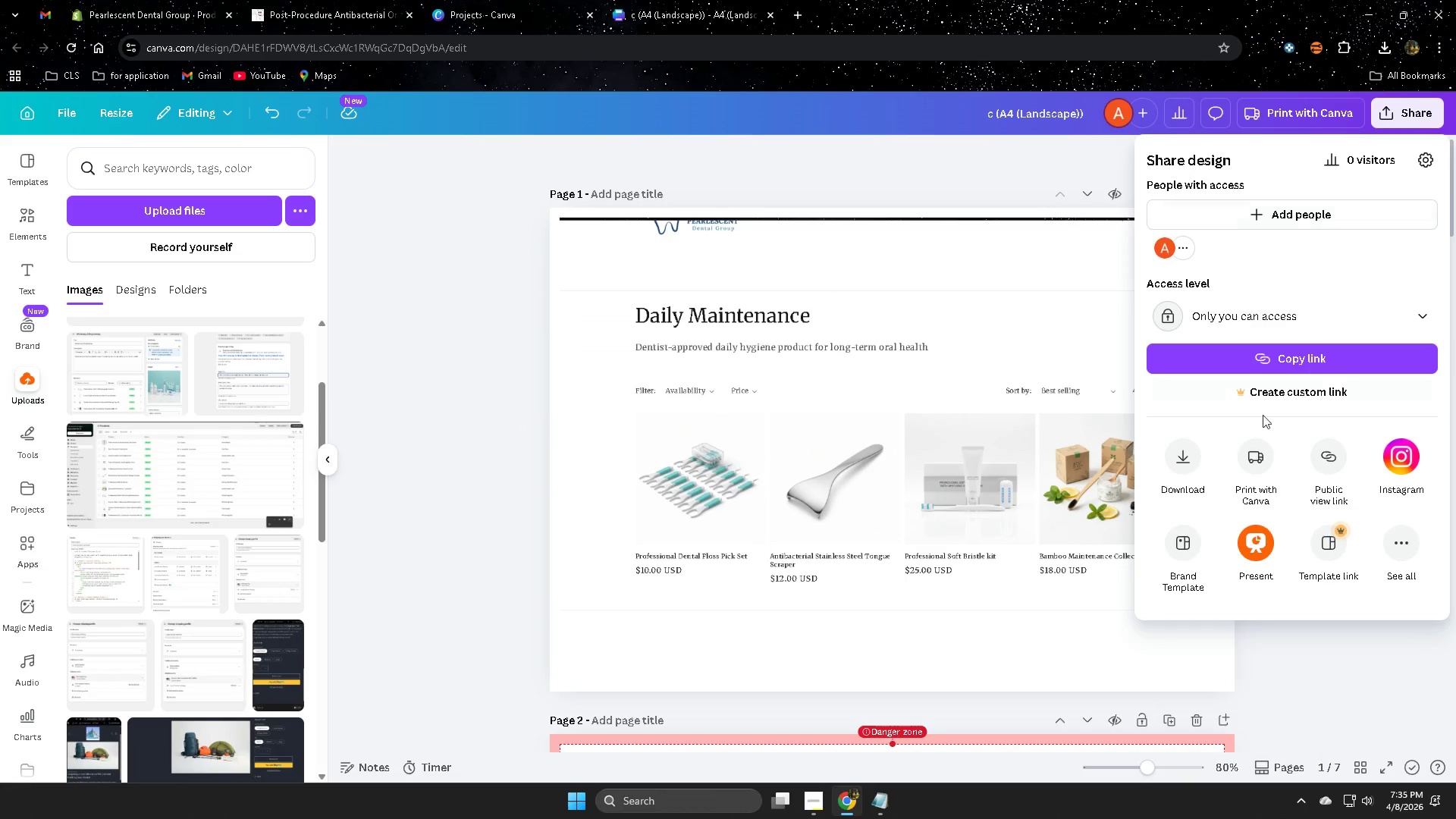 
left_click([1182, 452])
 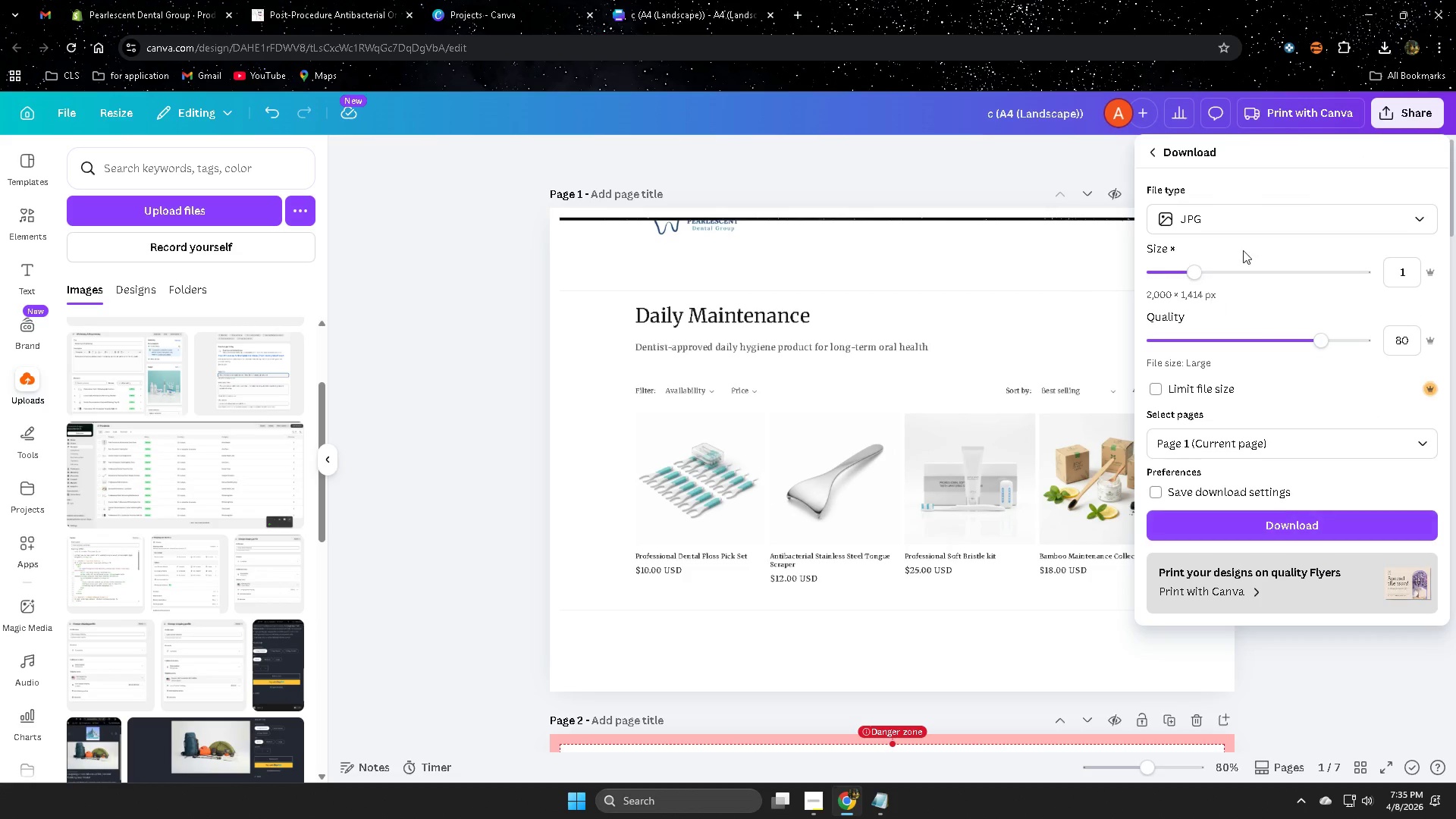 
left_click([1260, 221])
 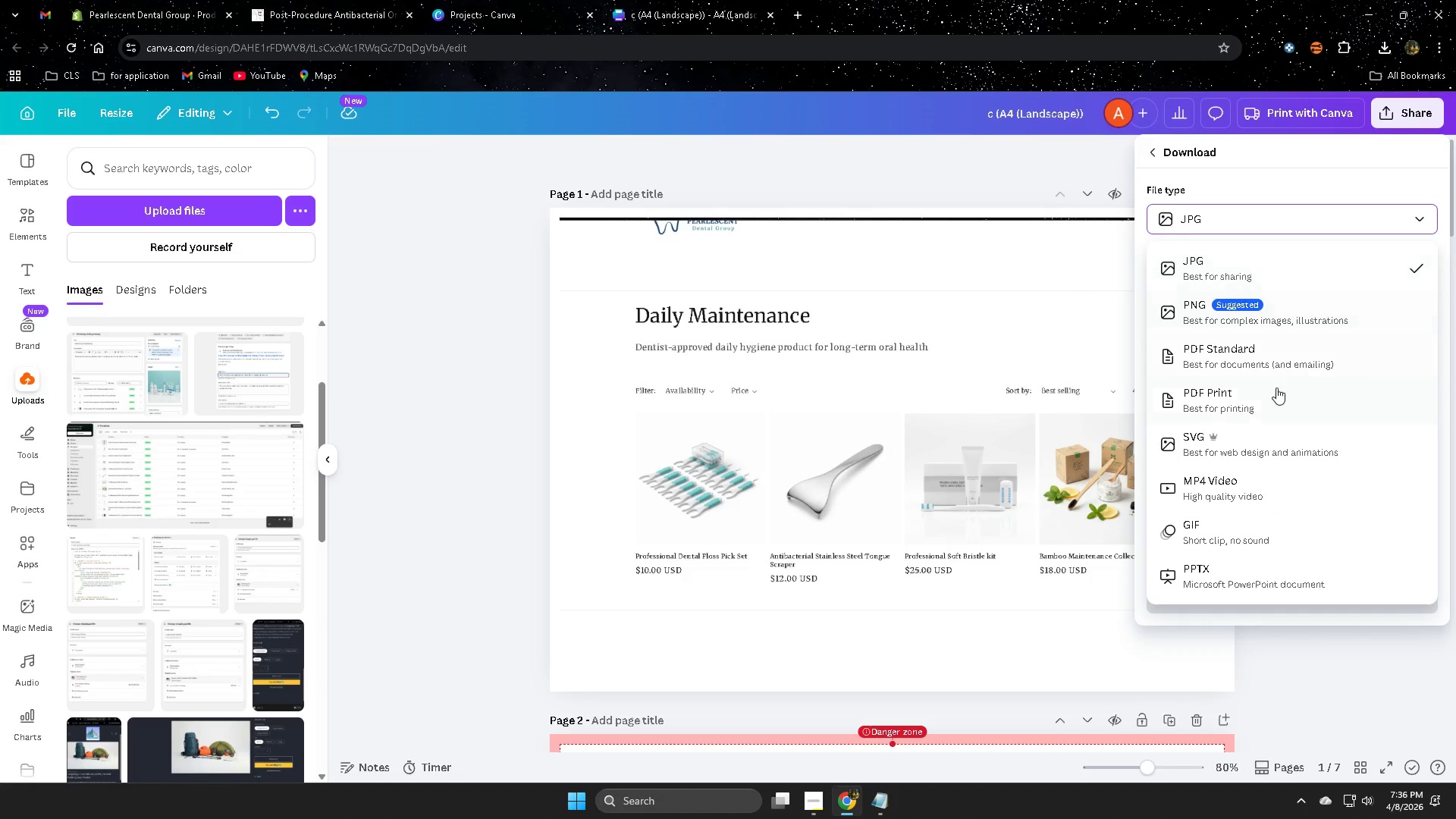 
left_click([1316, 312])
 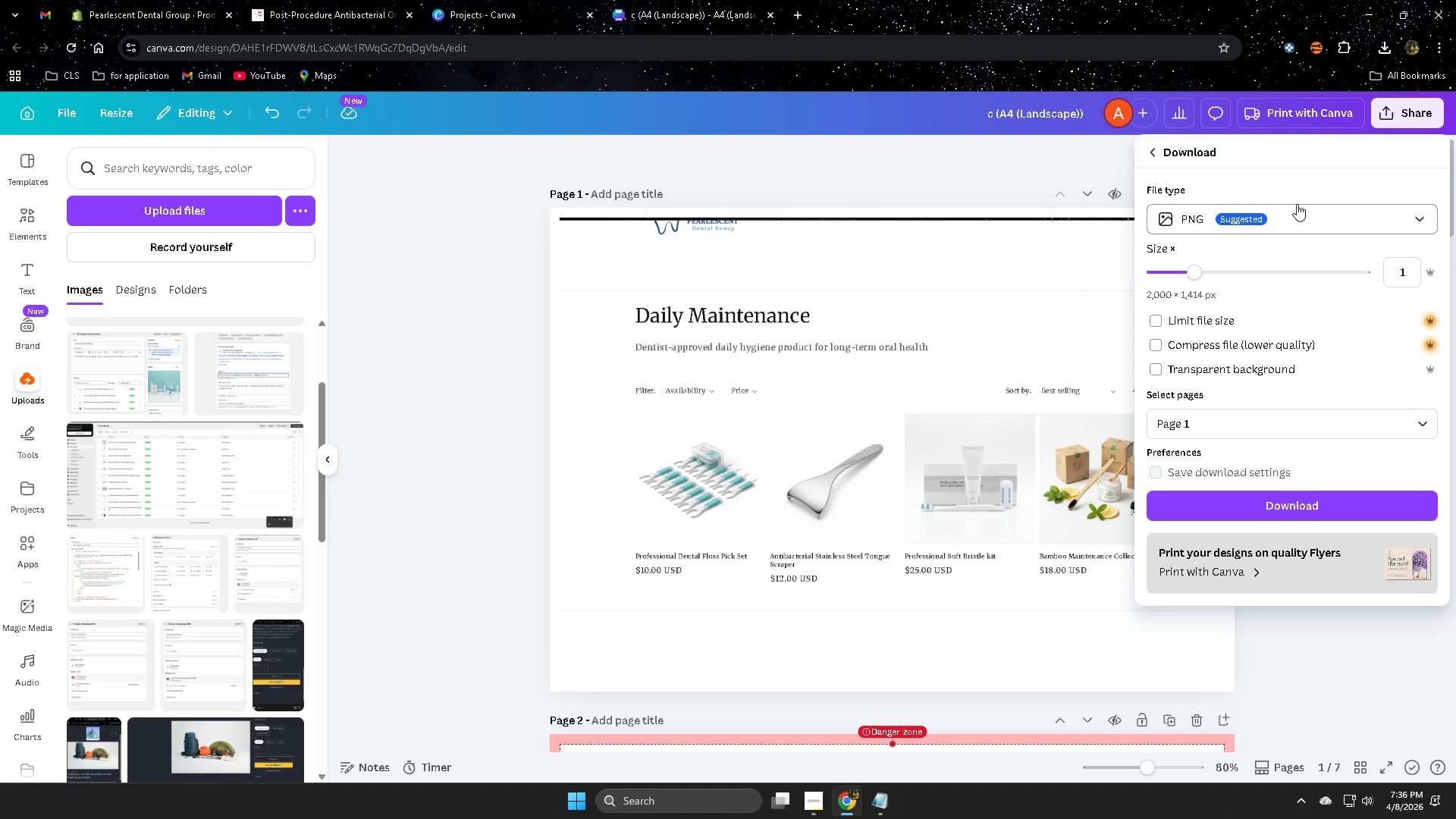 
left_click([1307, 215])
 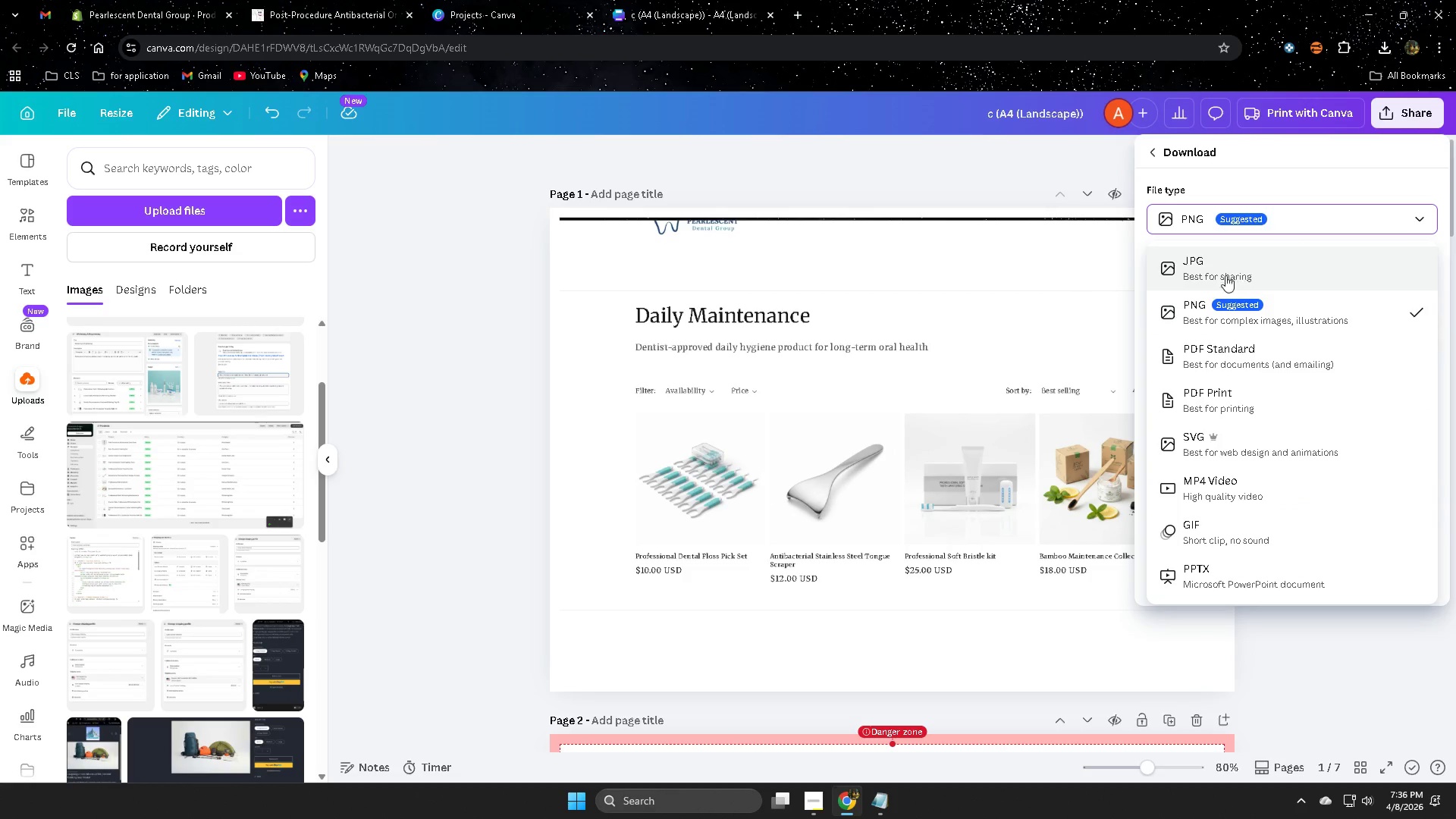 
left_click([1195, 265])
 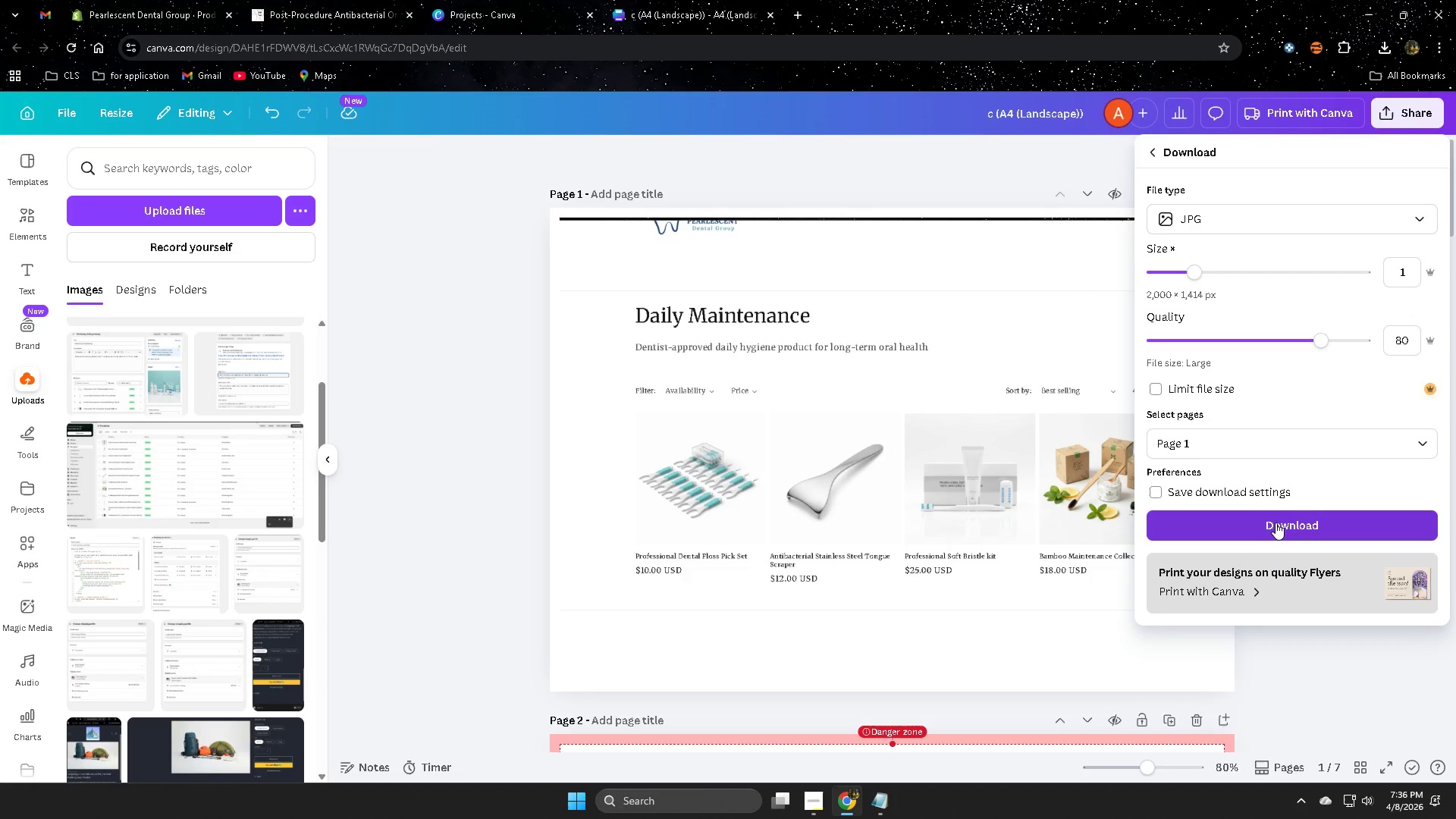 
left_click([1332, 443])
 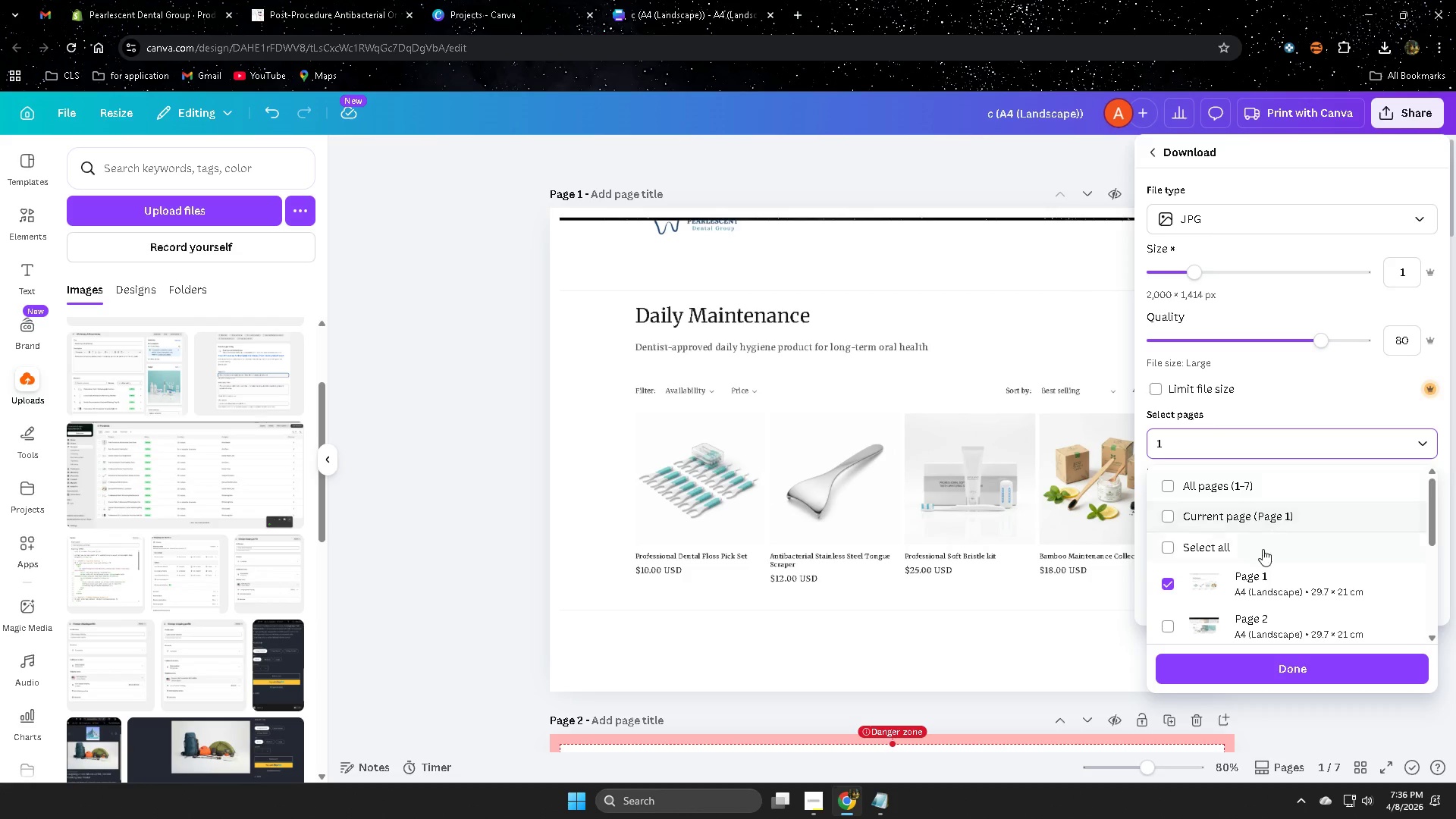 
left_click([1168, 551])
 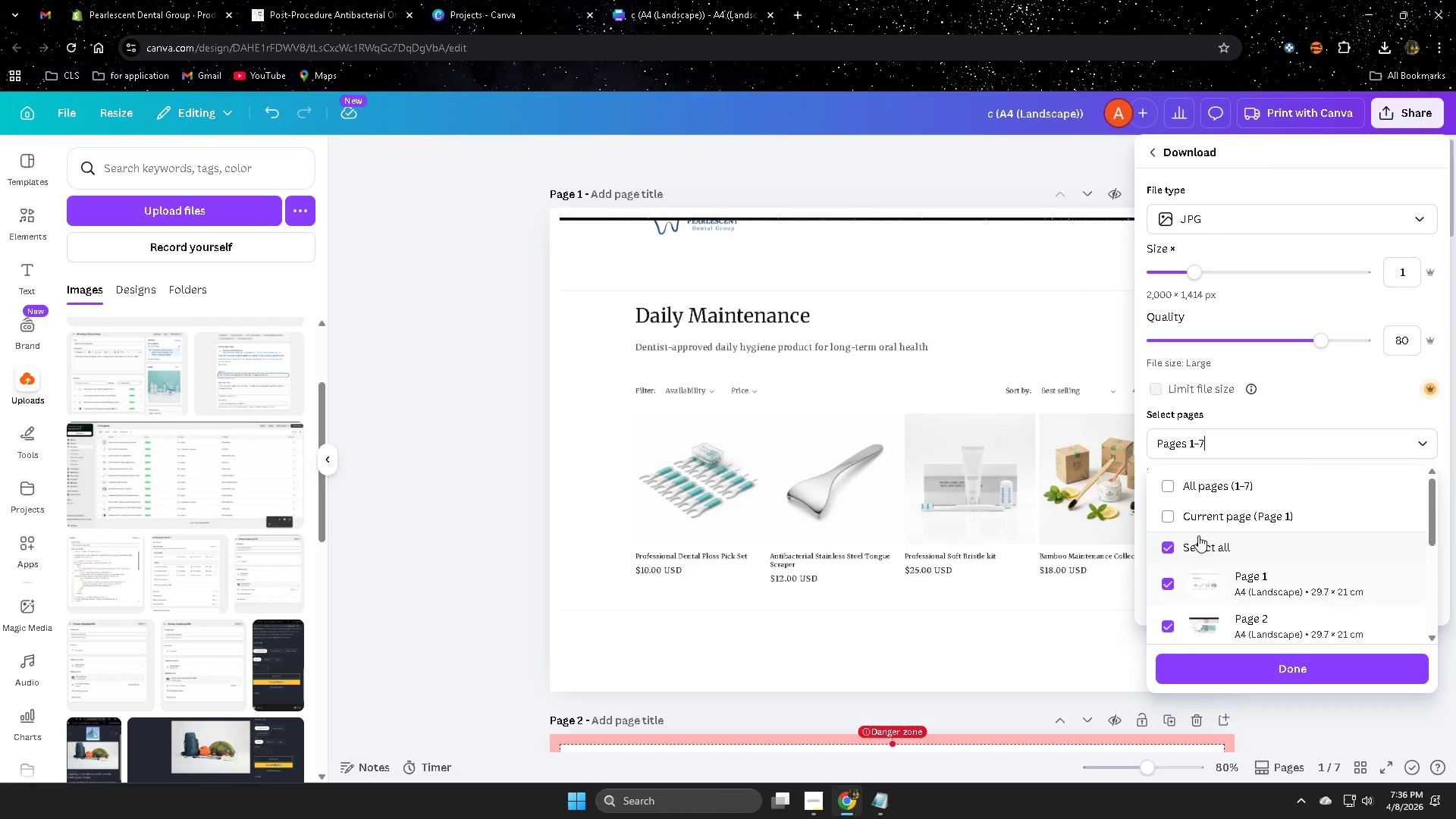 
scroll: coordinate [1306, 541], scroll_direction: down, amount: 5.0
 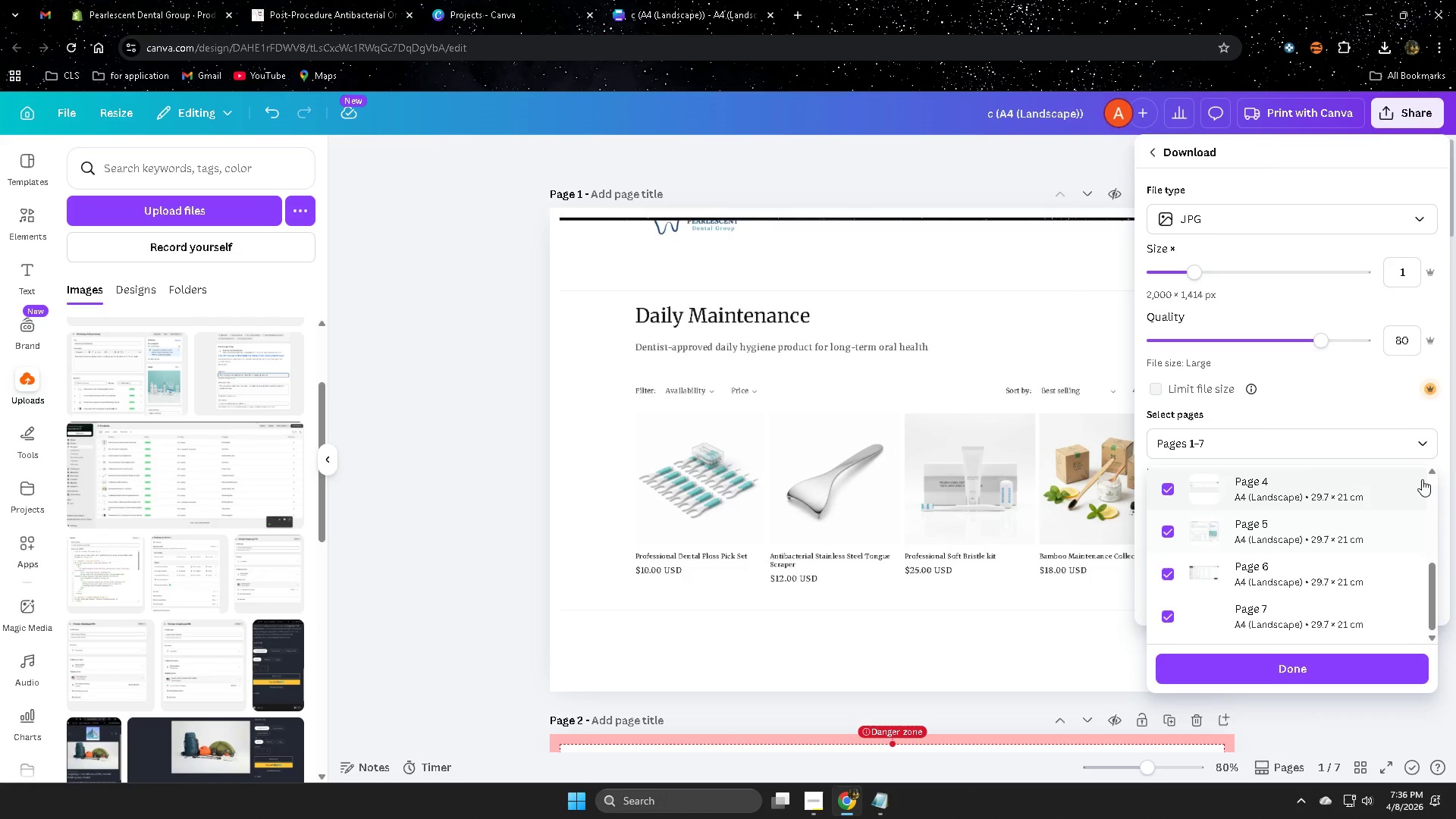 
left_click([1167, 613])
 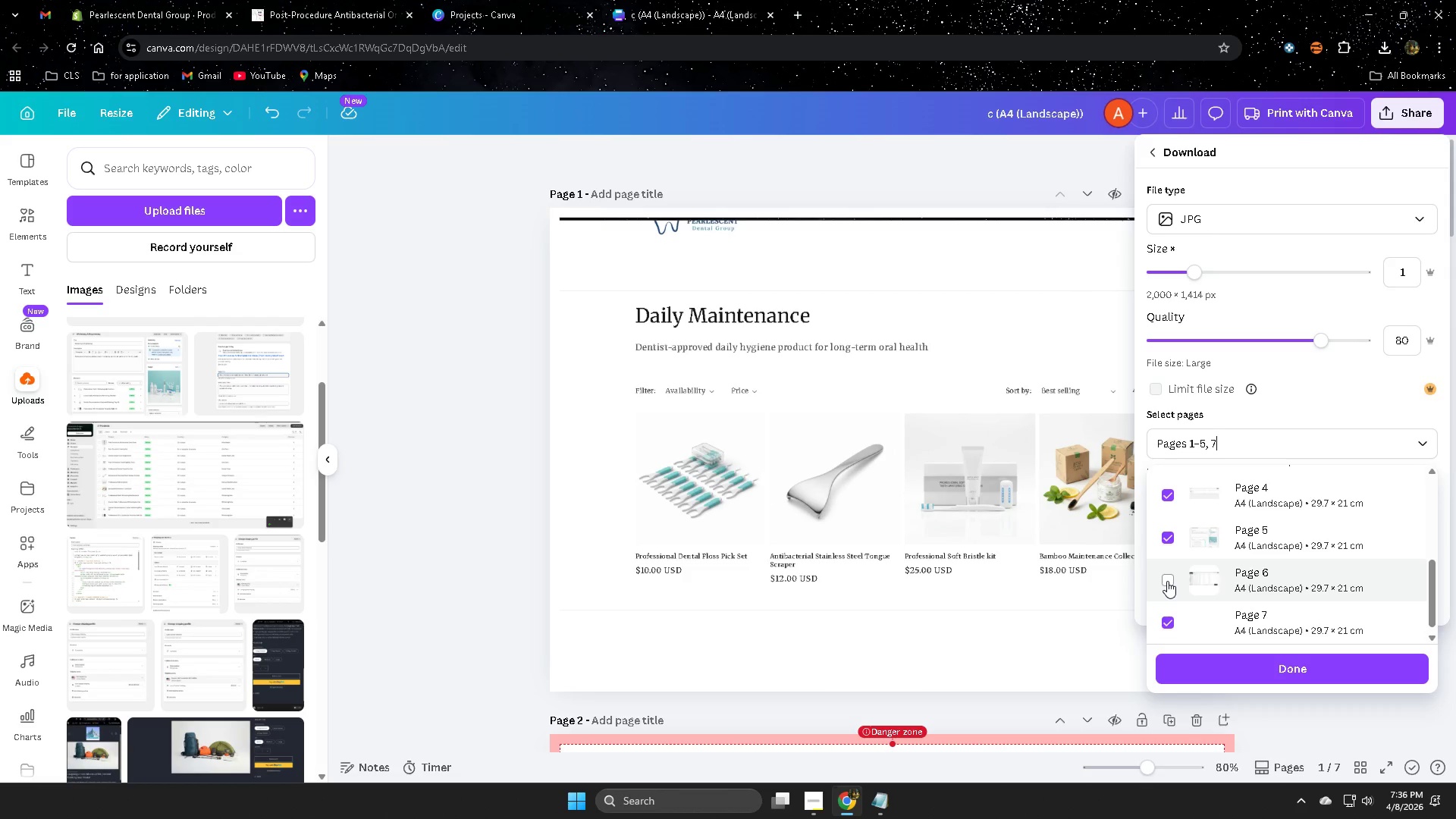 
scroll: coordinate [1316, 587], scroll_direction: down, amount: 3.0
 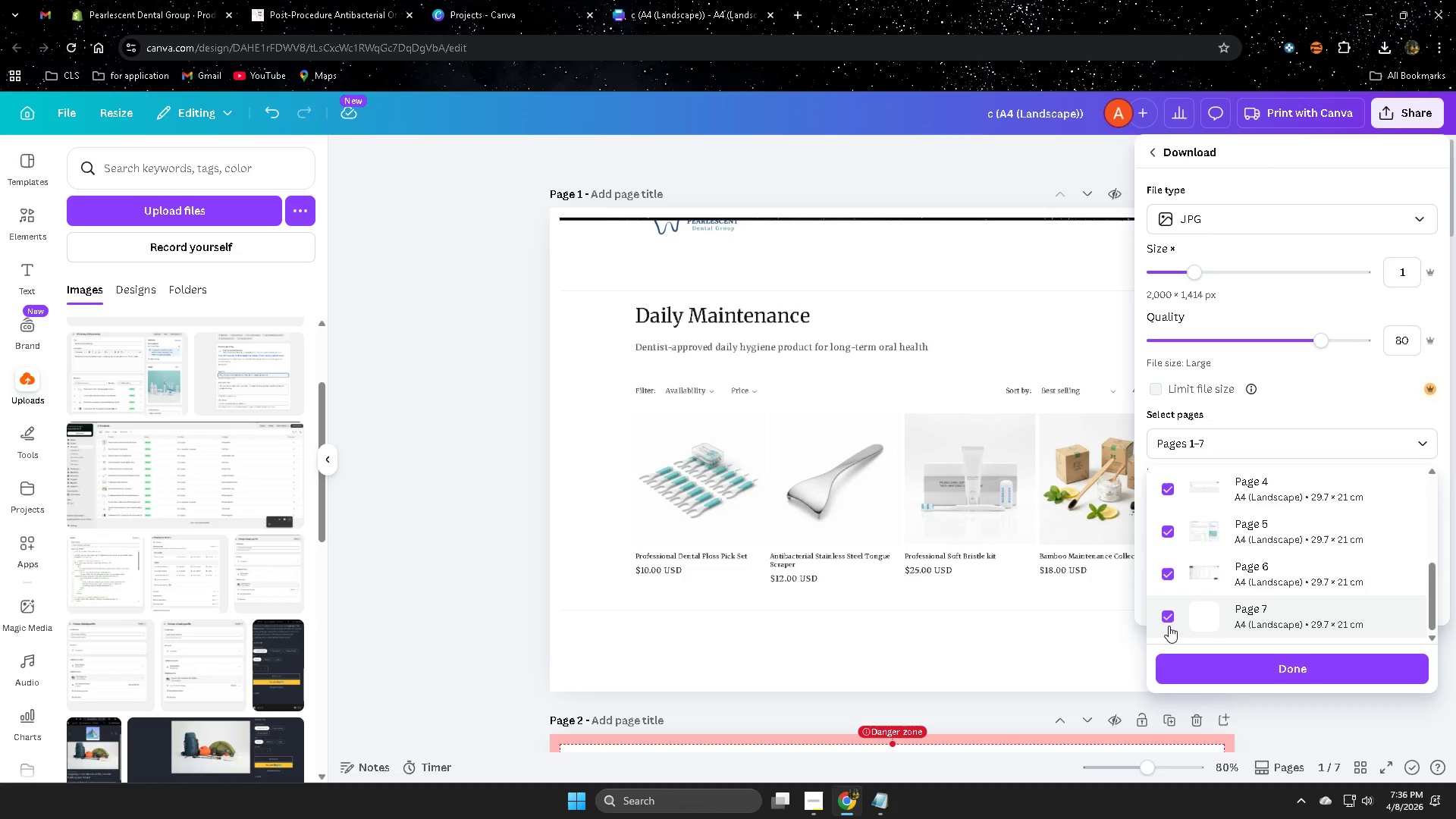 
left_click([1168, 623])
 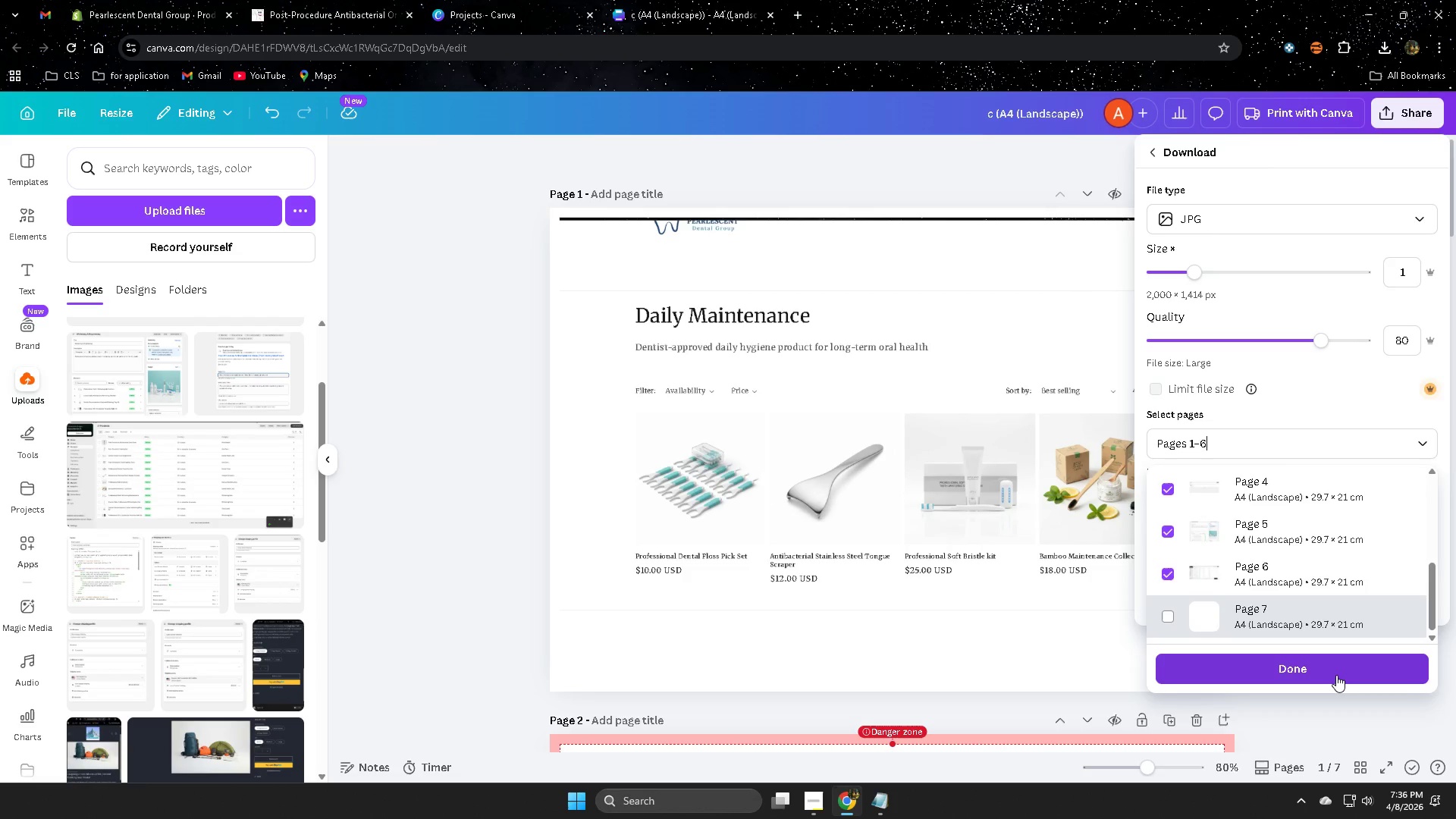 
left_click([1336, 675])
 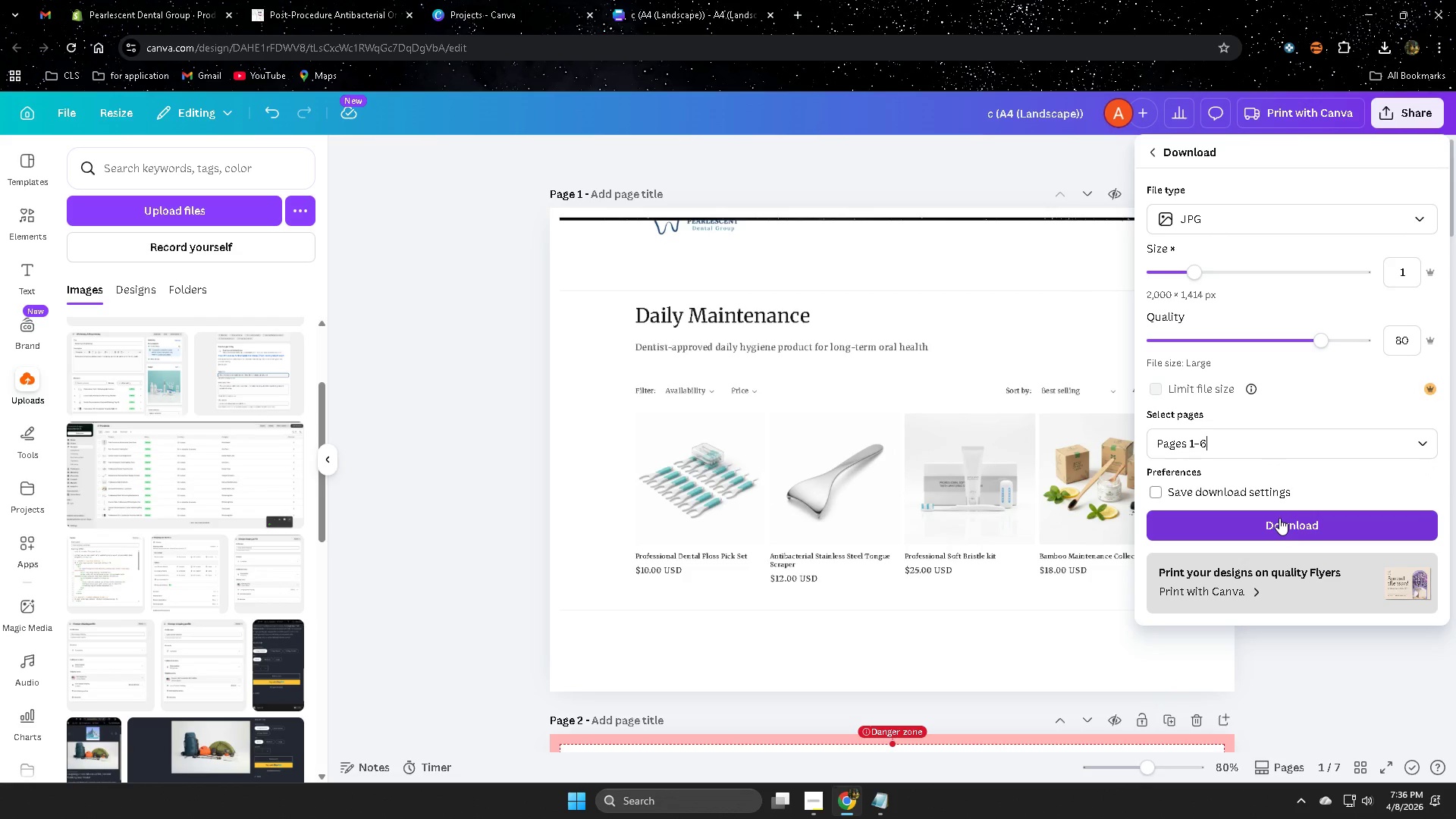 
left_click([1281, 521])
 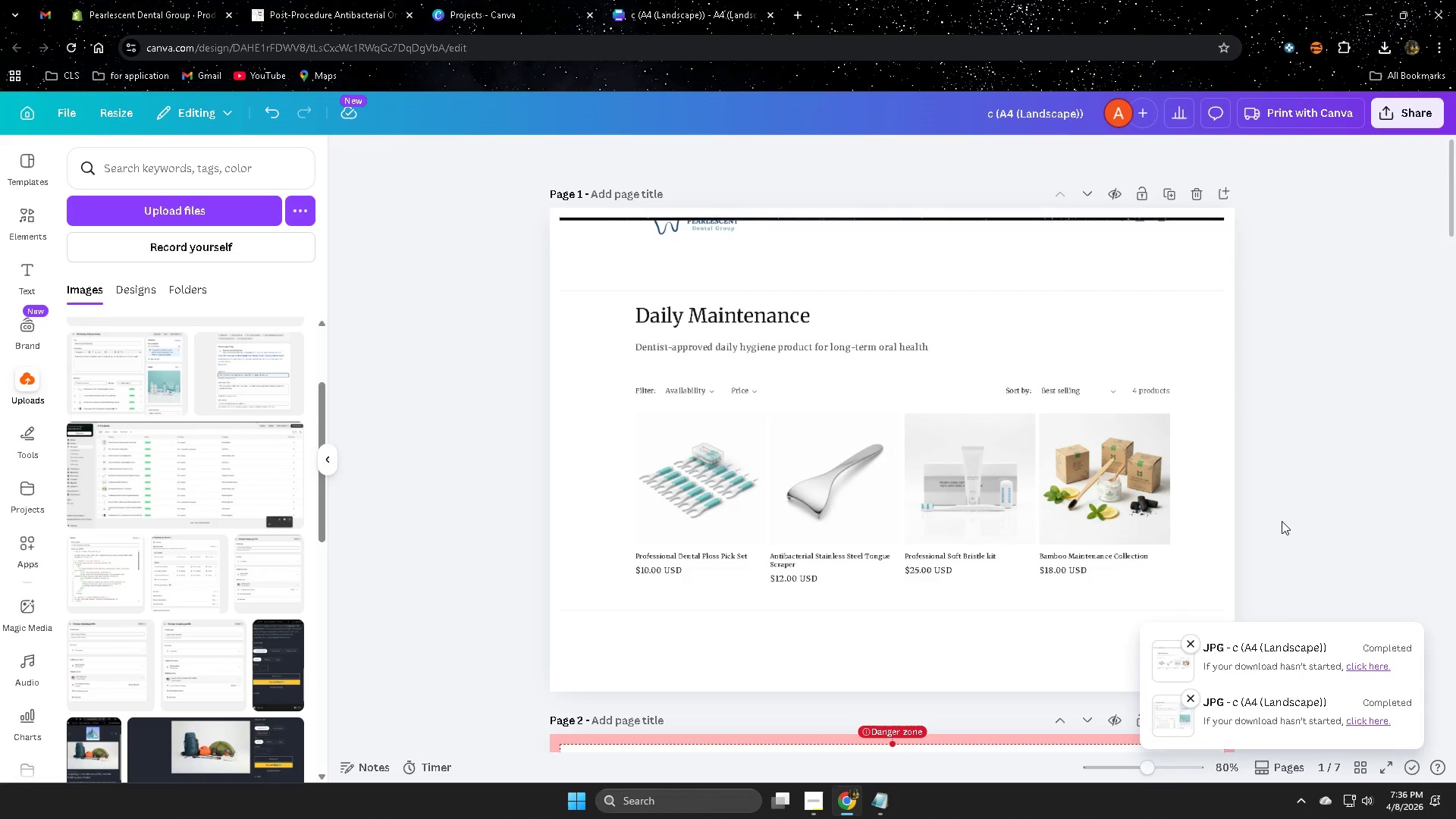 
wait(9.67)
 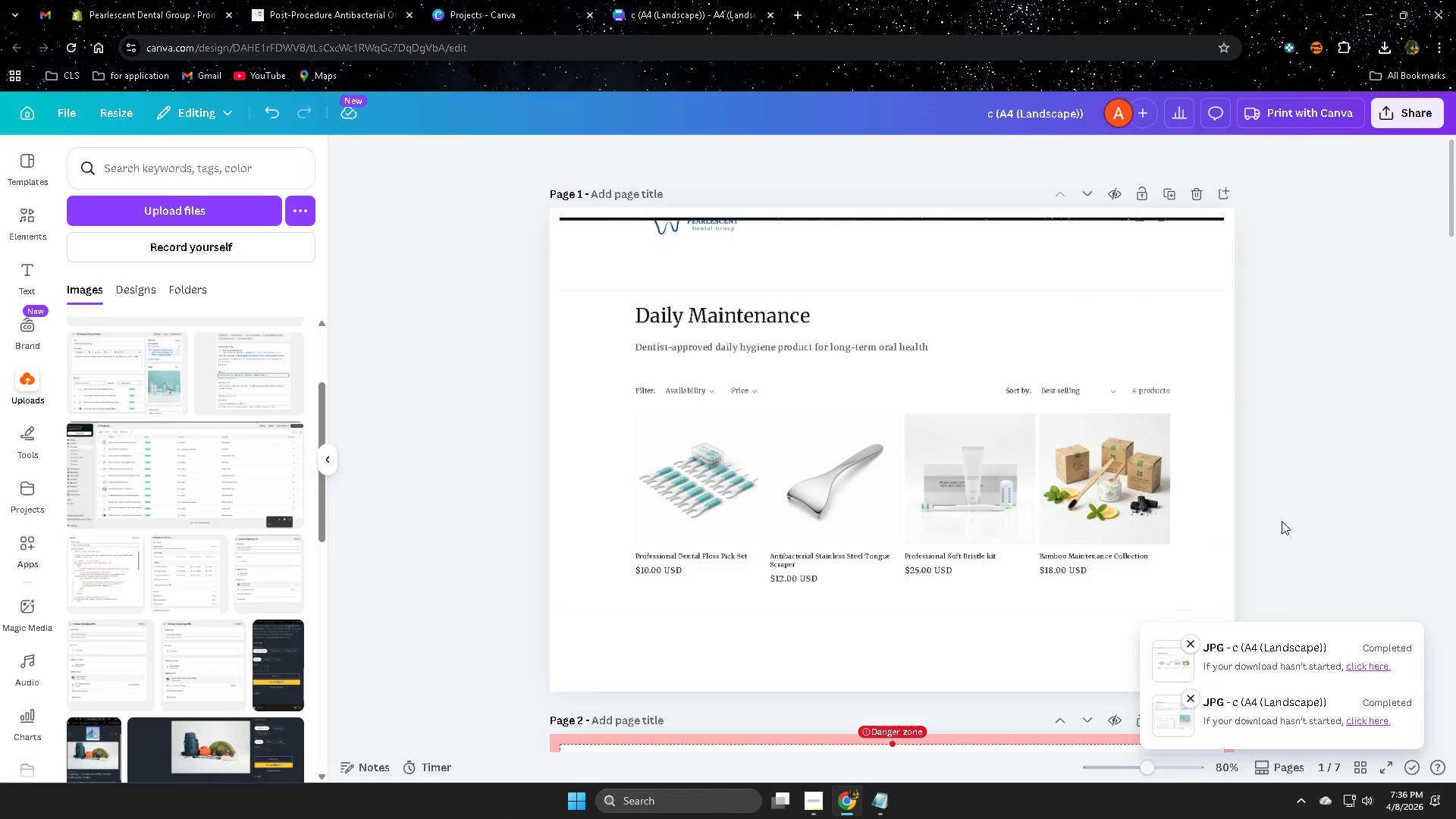 
left_click([692, 0])
 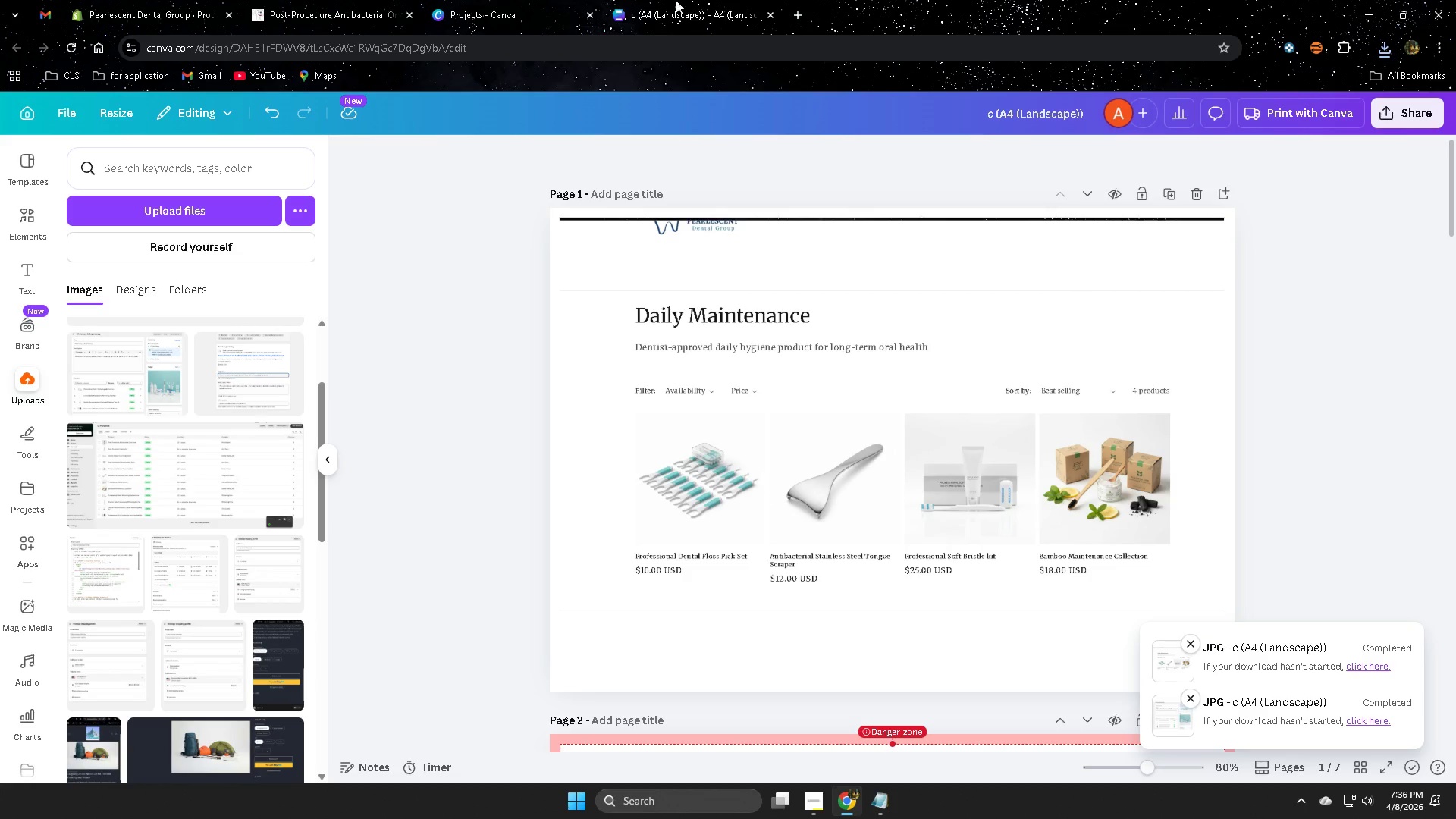 
key(Control+W)
 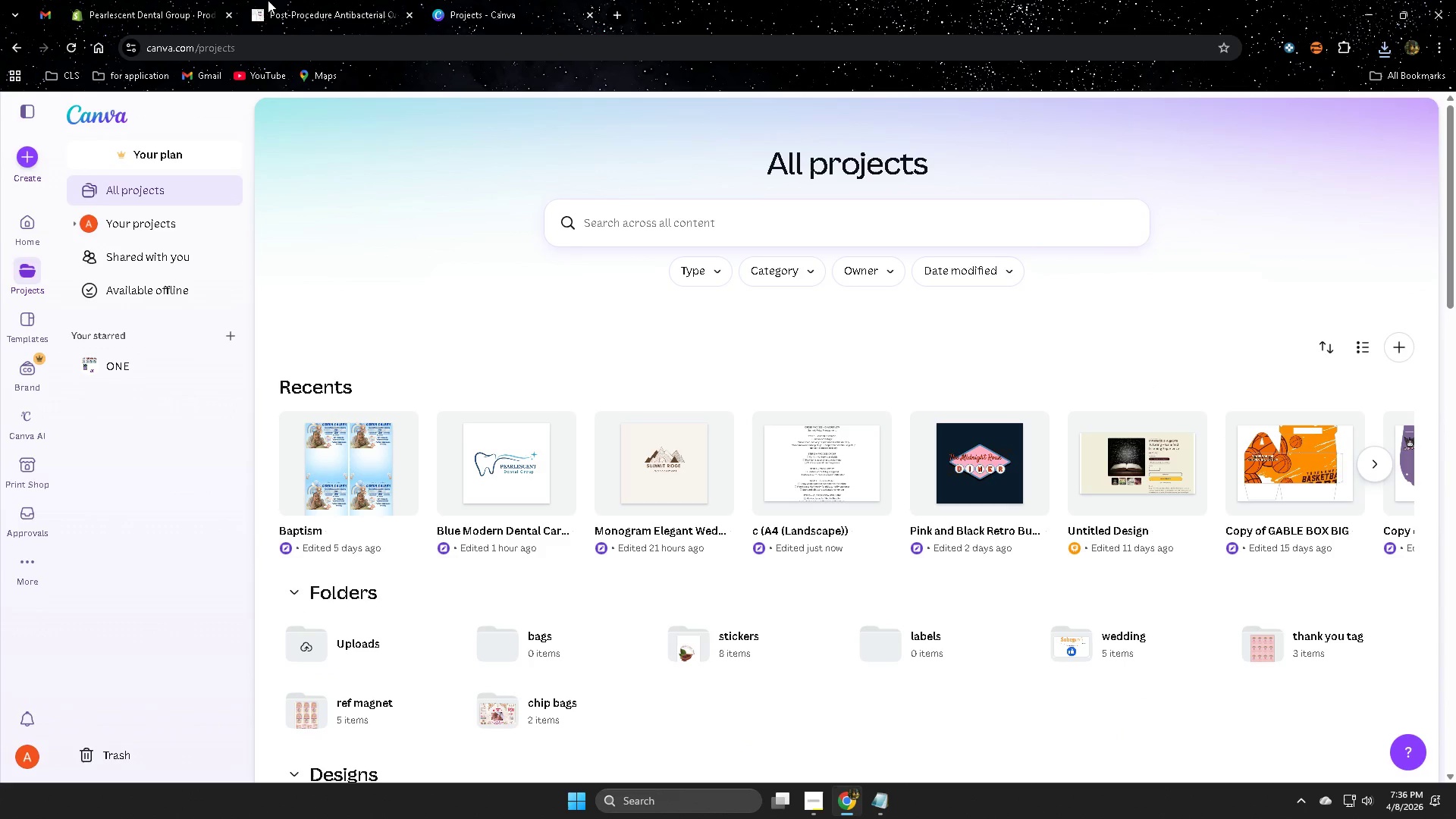 
left_click([286, 0])
 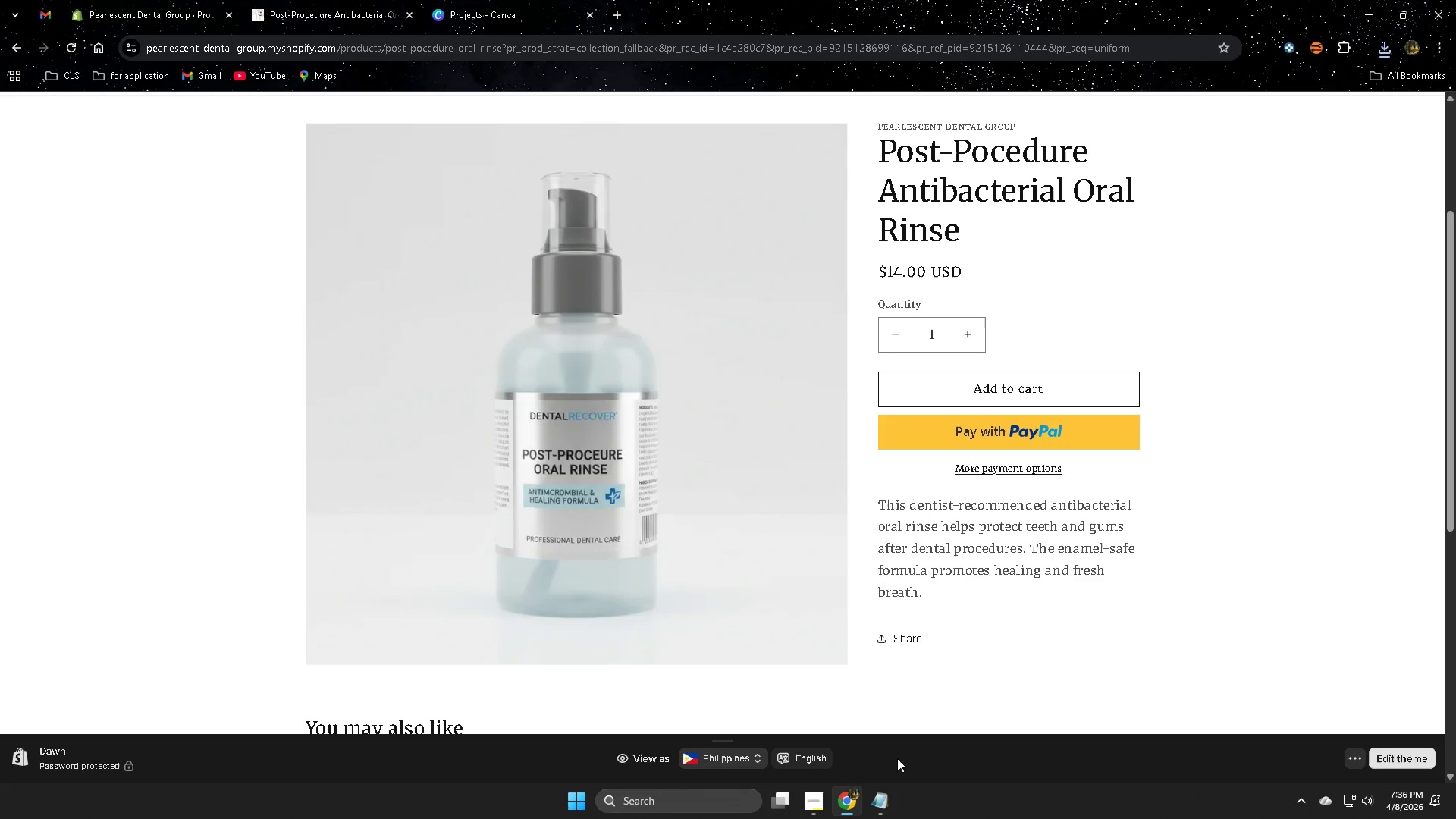 
left_click_drag(start_coordinate=[684, 802], to_coordinate=[684, 798])
 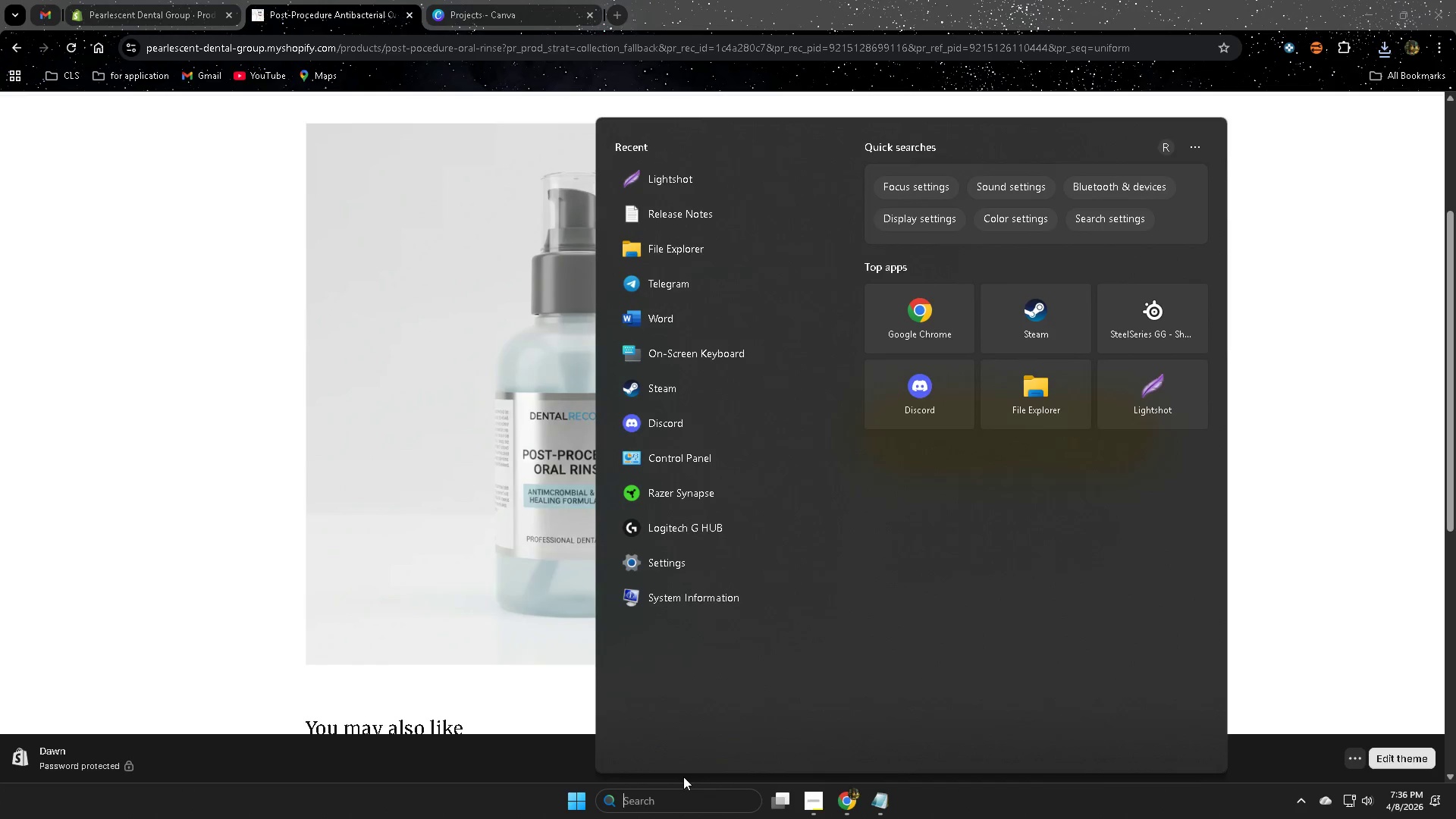 
type(fil)
 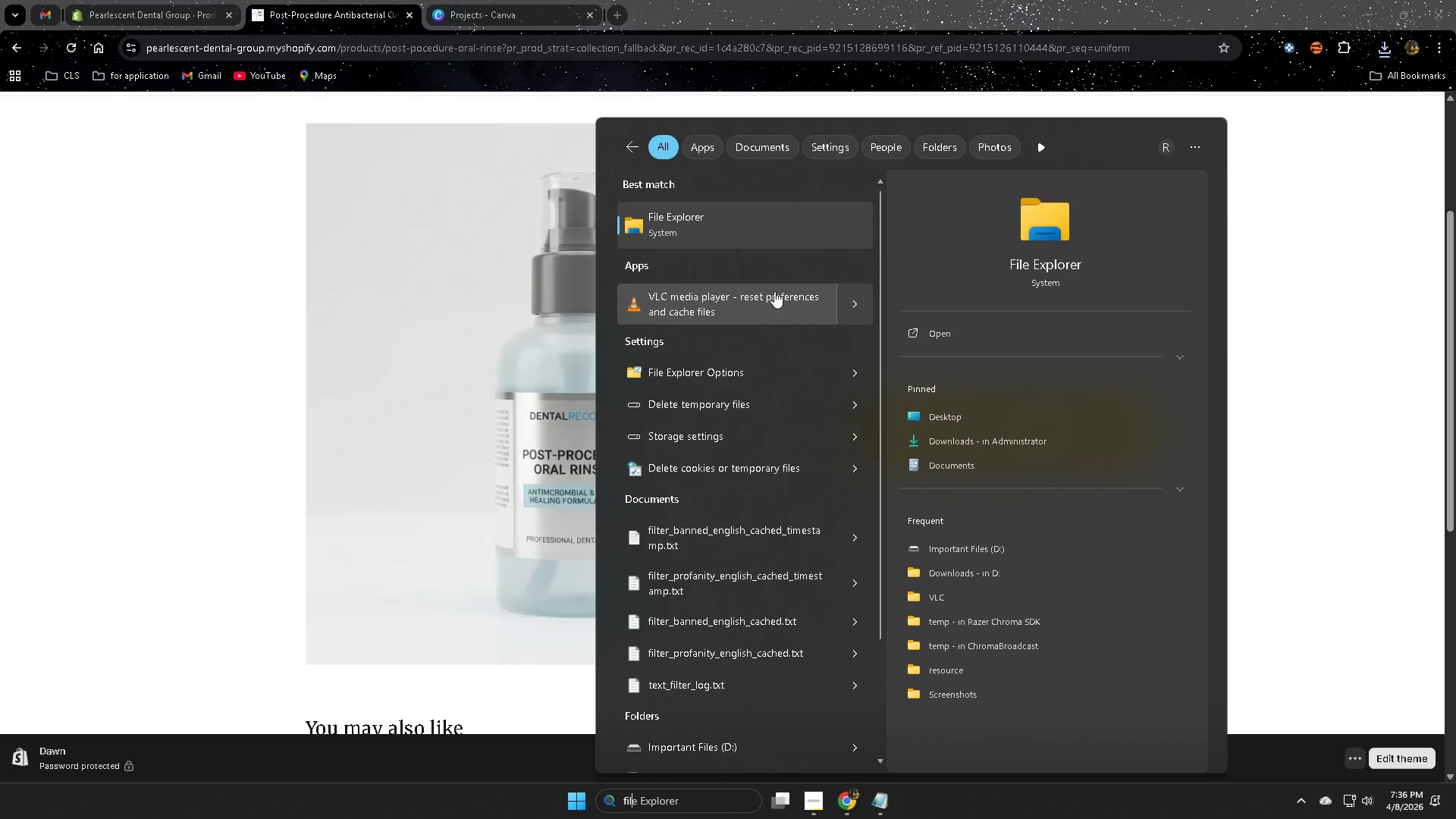 
left_click([722, 207])
 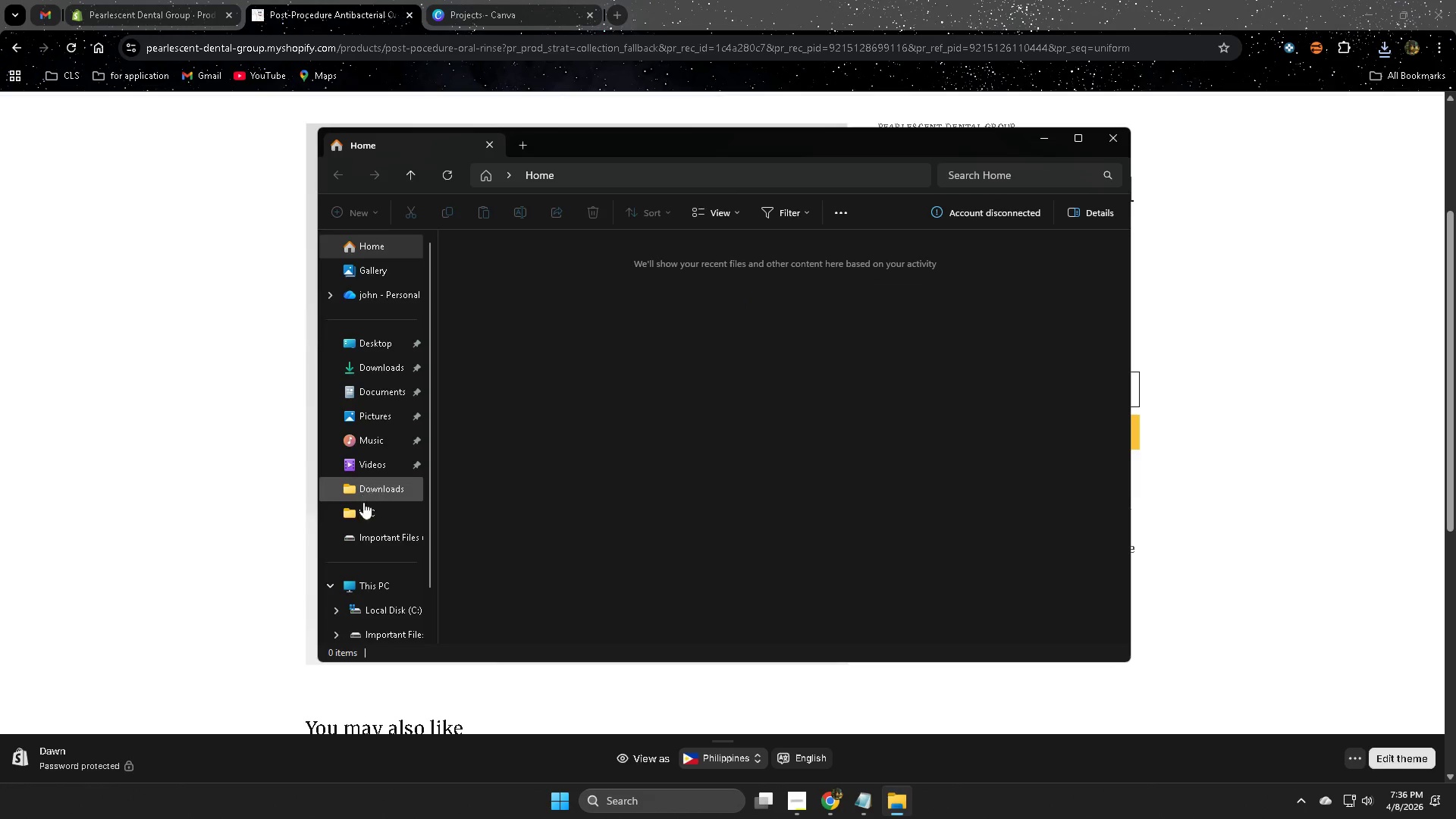 
left_click([378, 491])
 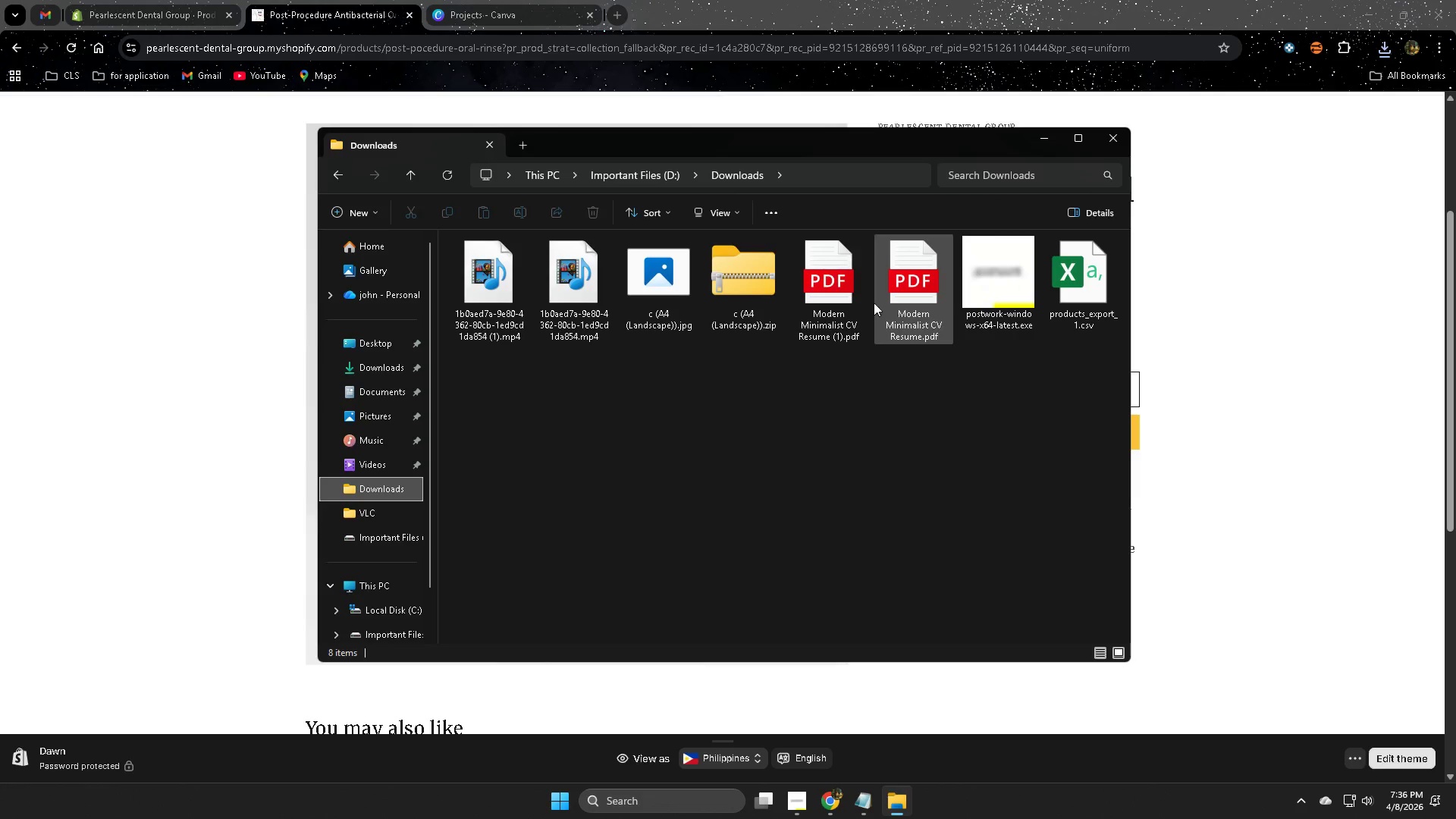 
right_click([742, 275])
 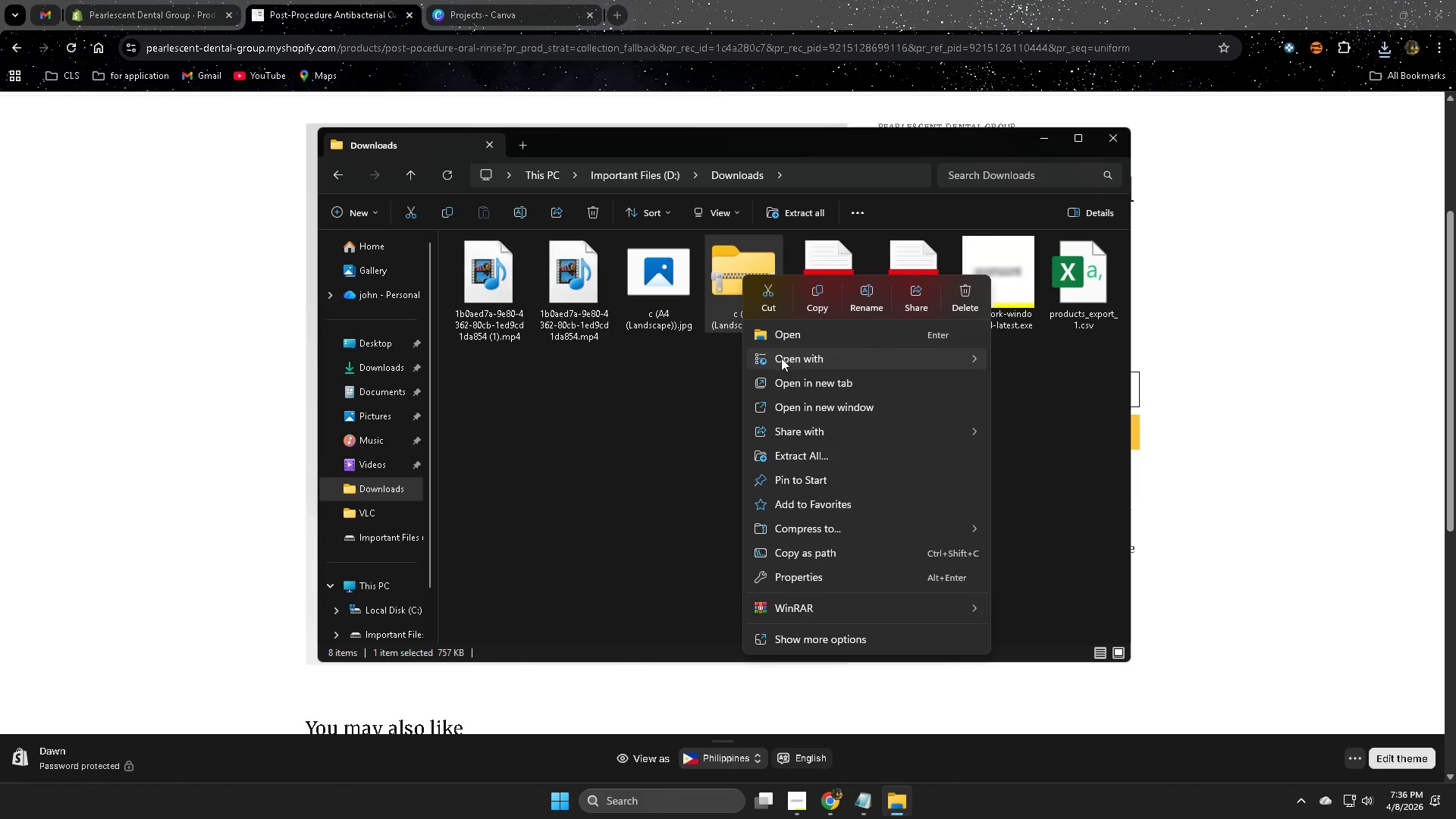 
left_click([789, 334])
 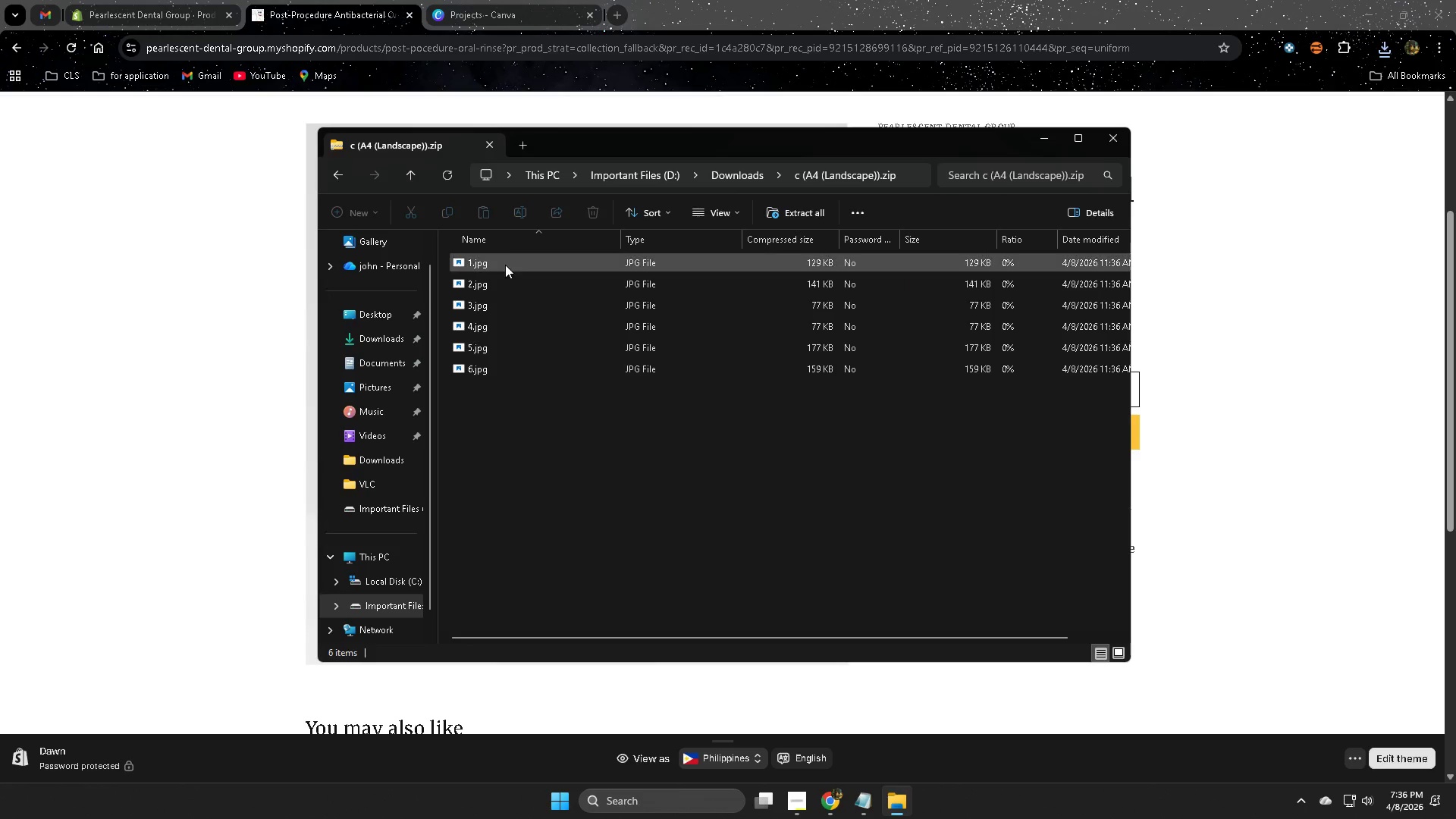 
double_click([507, 264])
 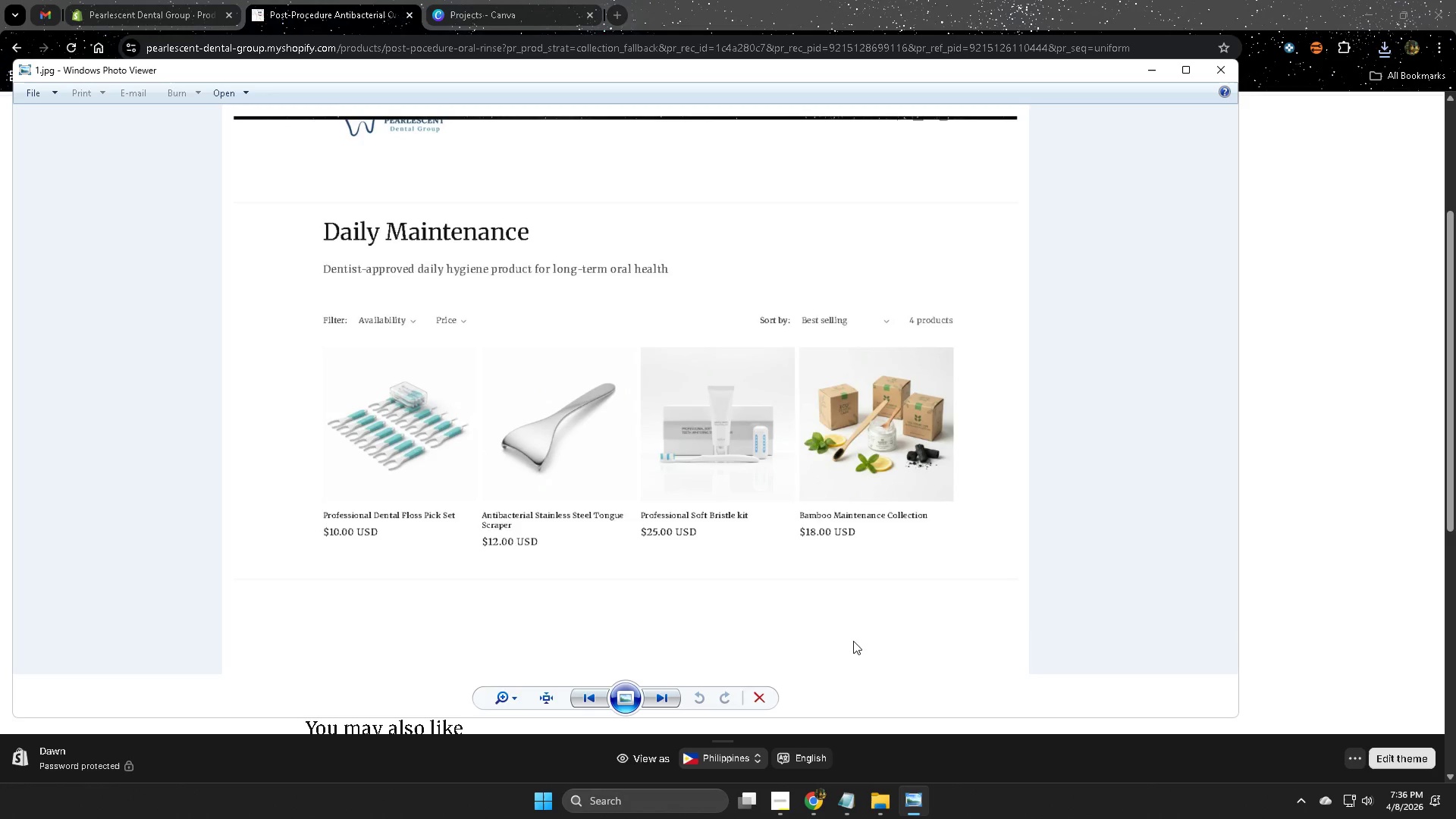 
left_click([668, 701])
 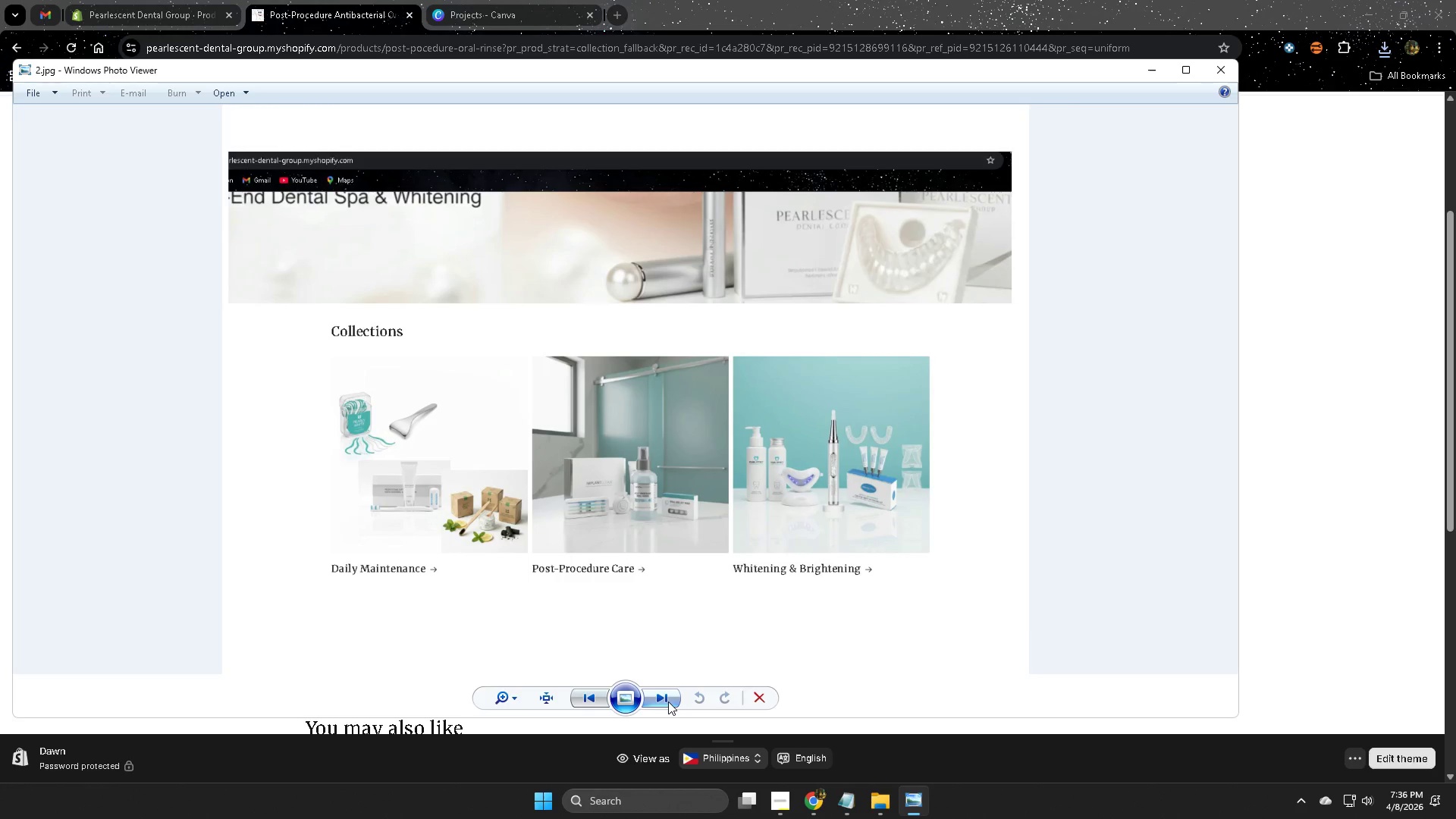 
left_click([668, 701])
 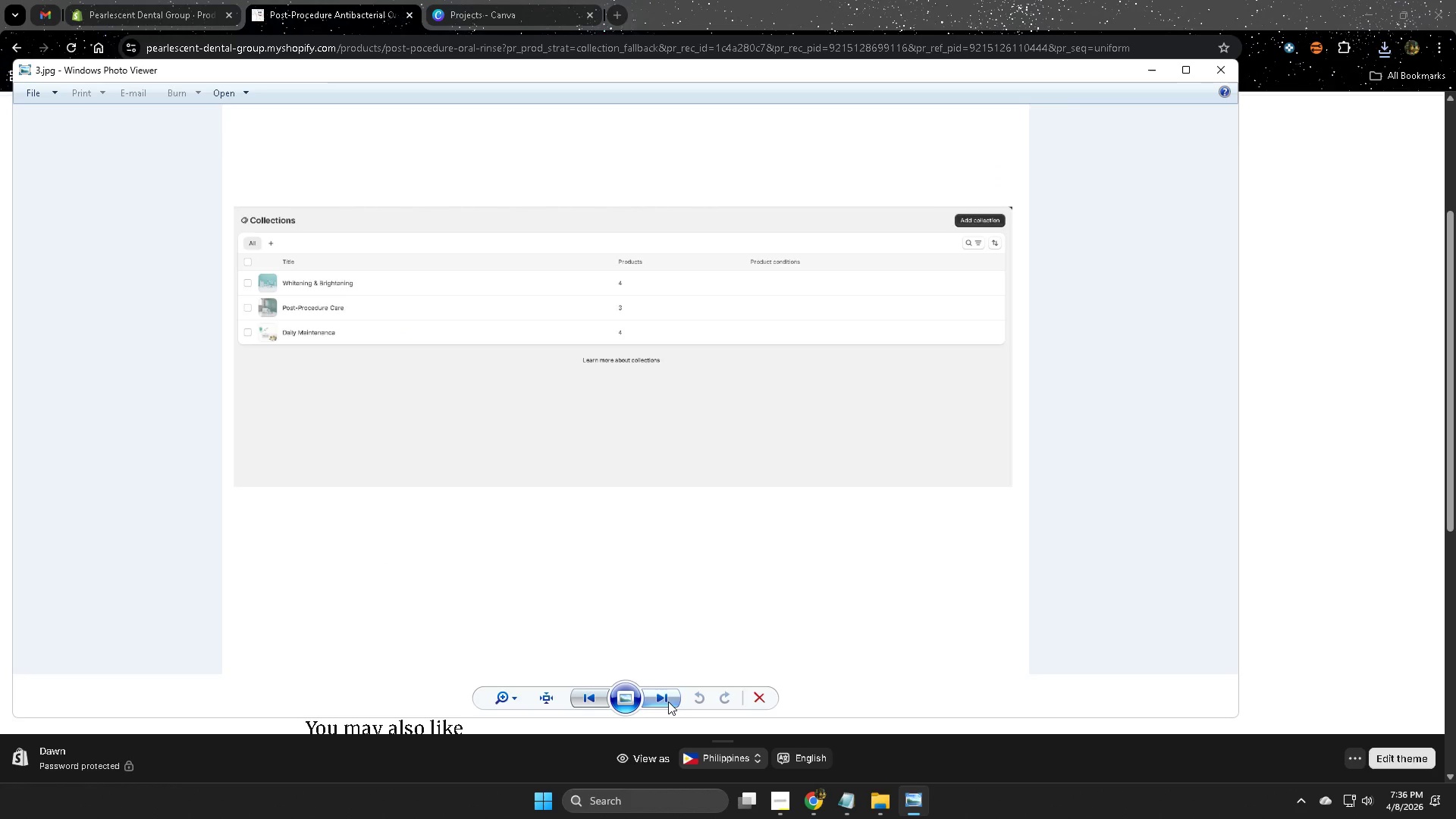 
left_click([668, 701])
 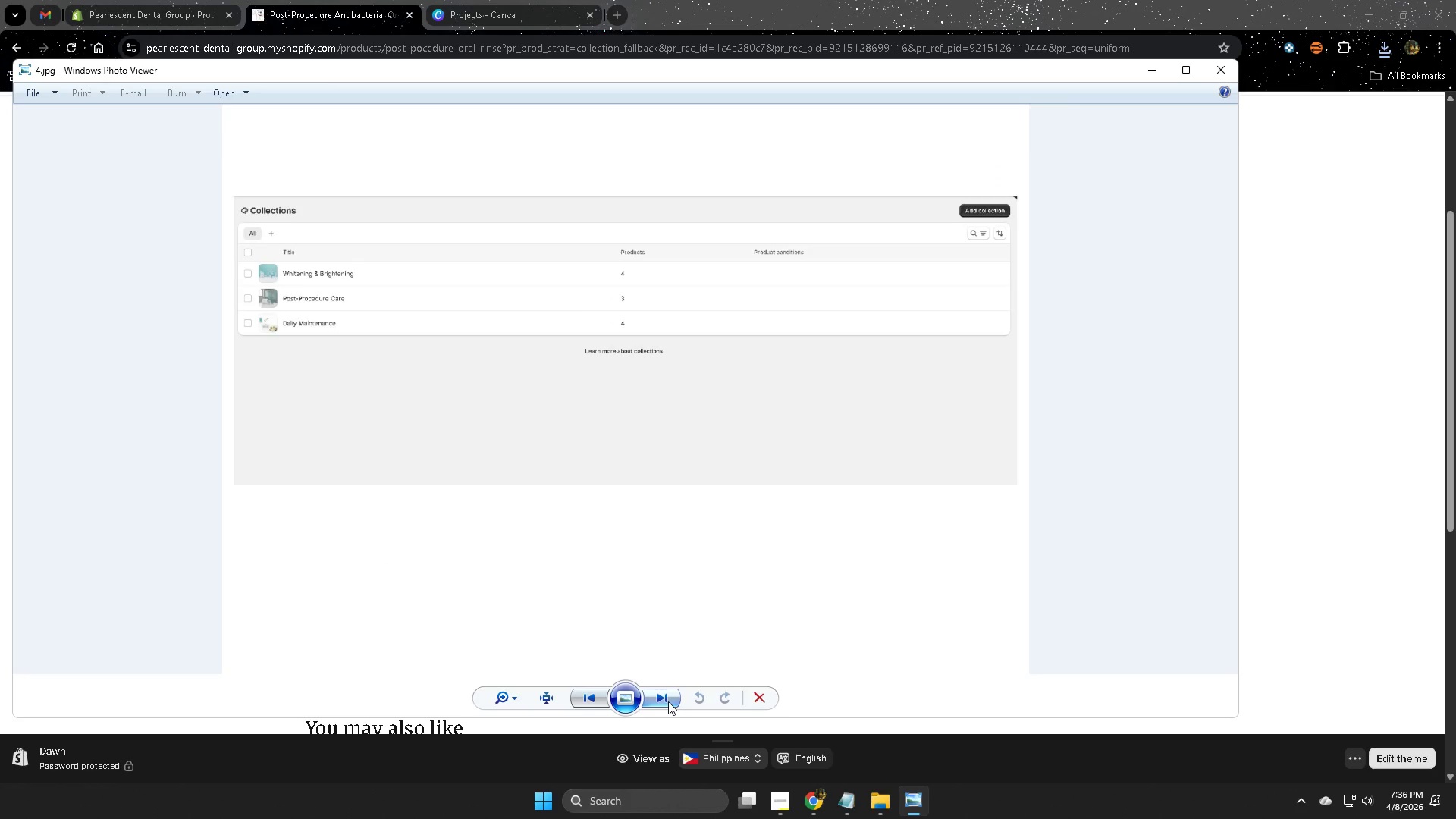 
left_click([668, 701])
 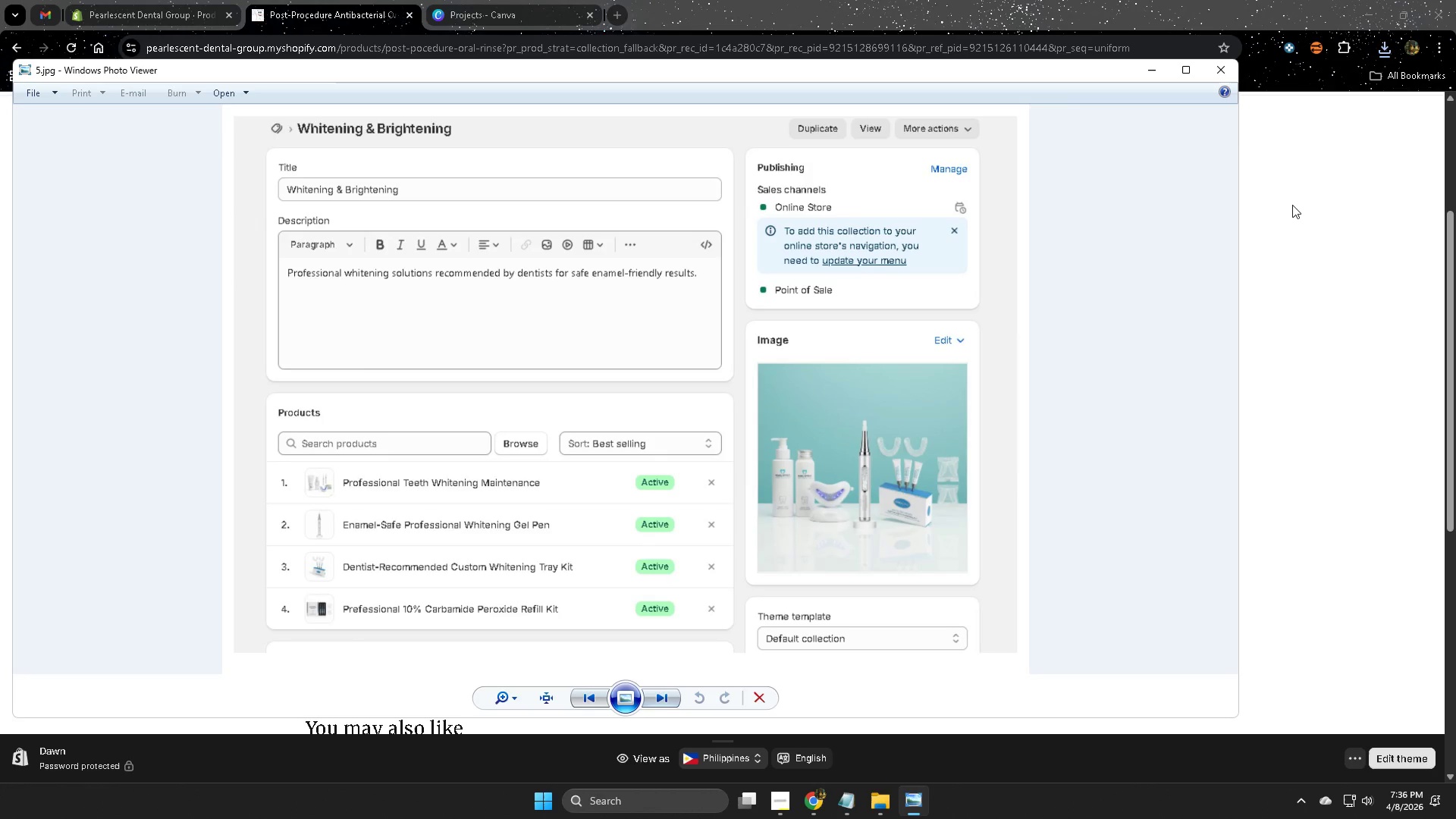 
left_click([1233, 71])
 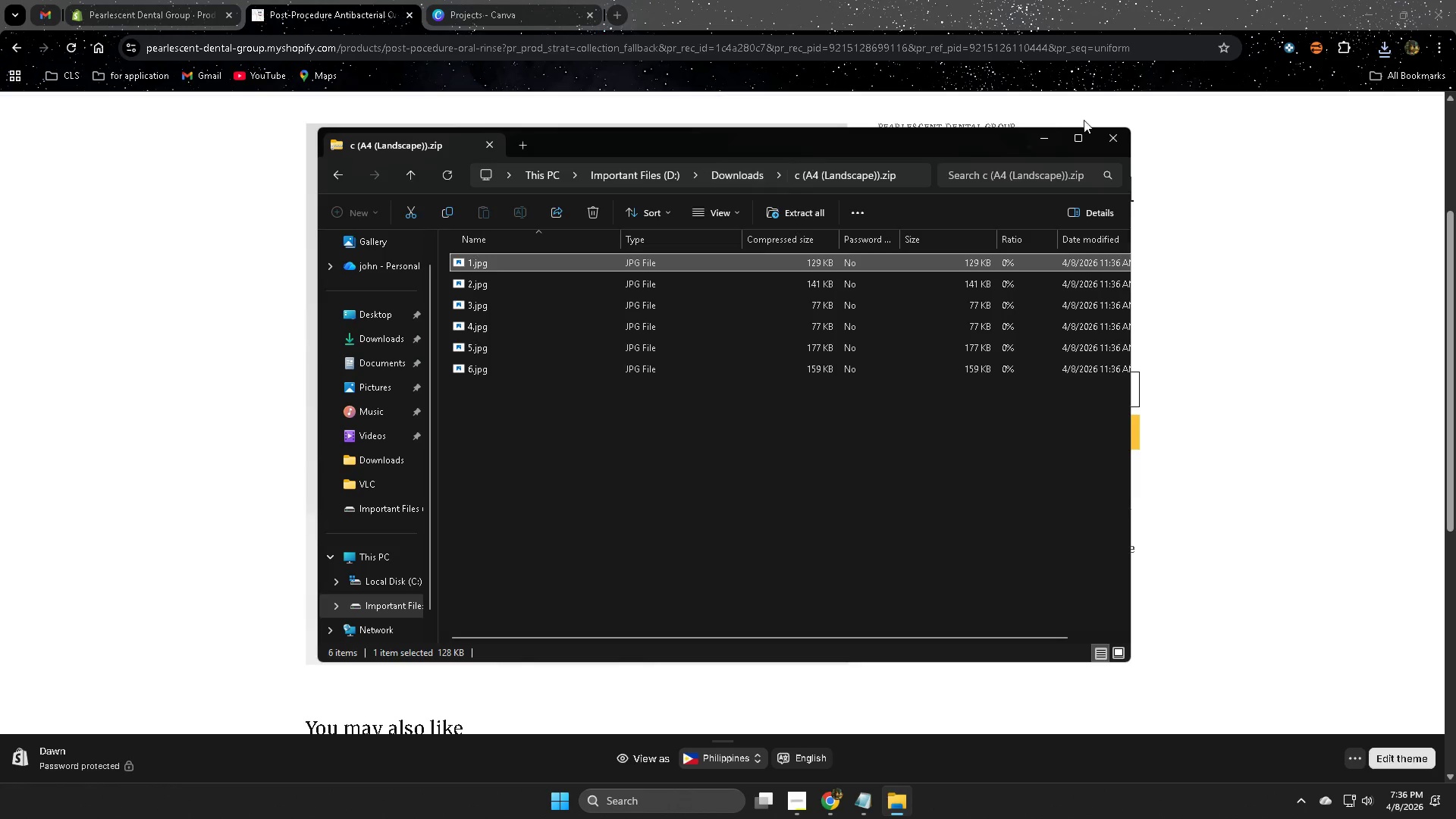 
left_click([1113, 137])
 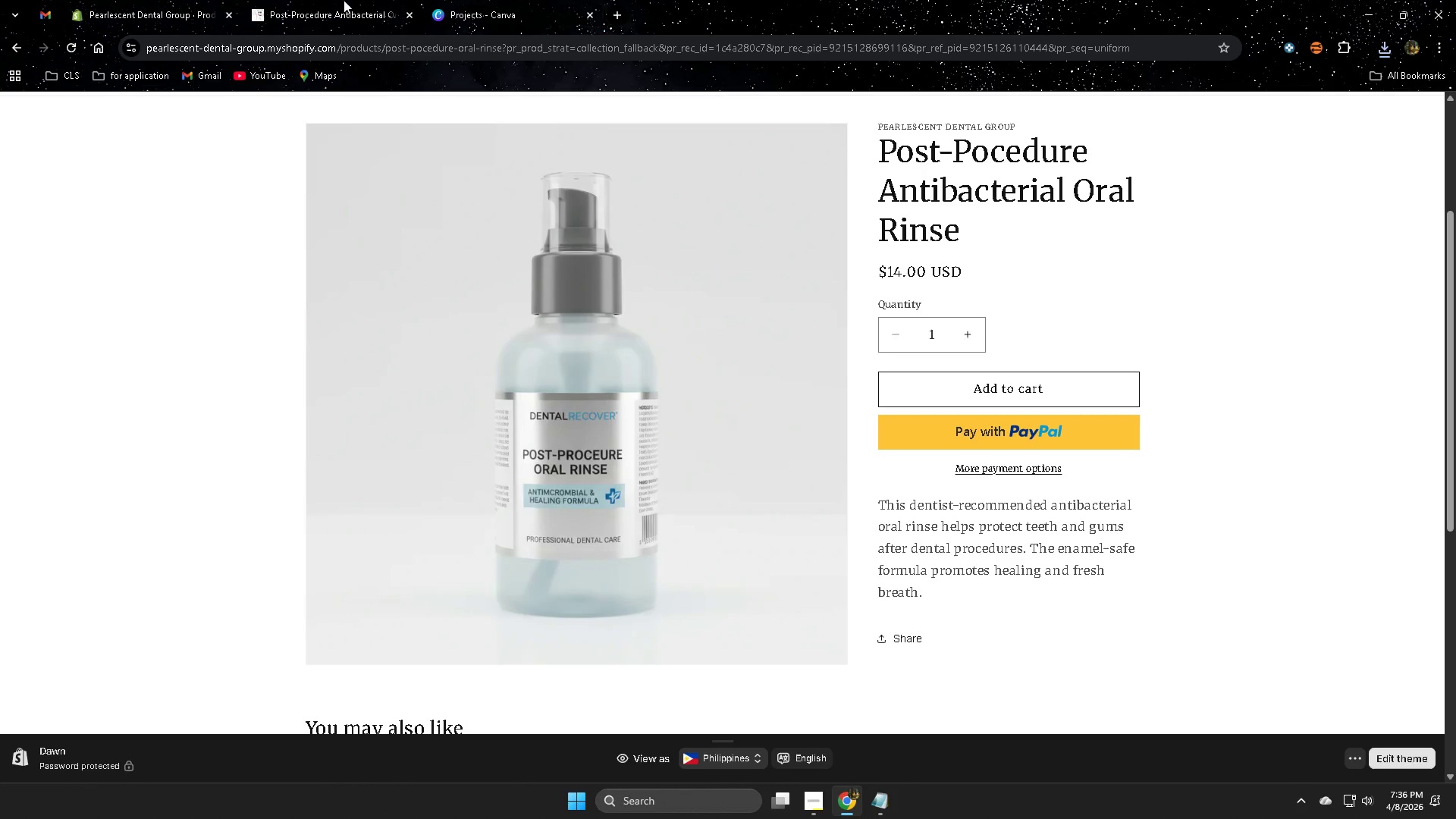 
left_click([497, 0])
 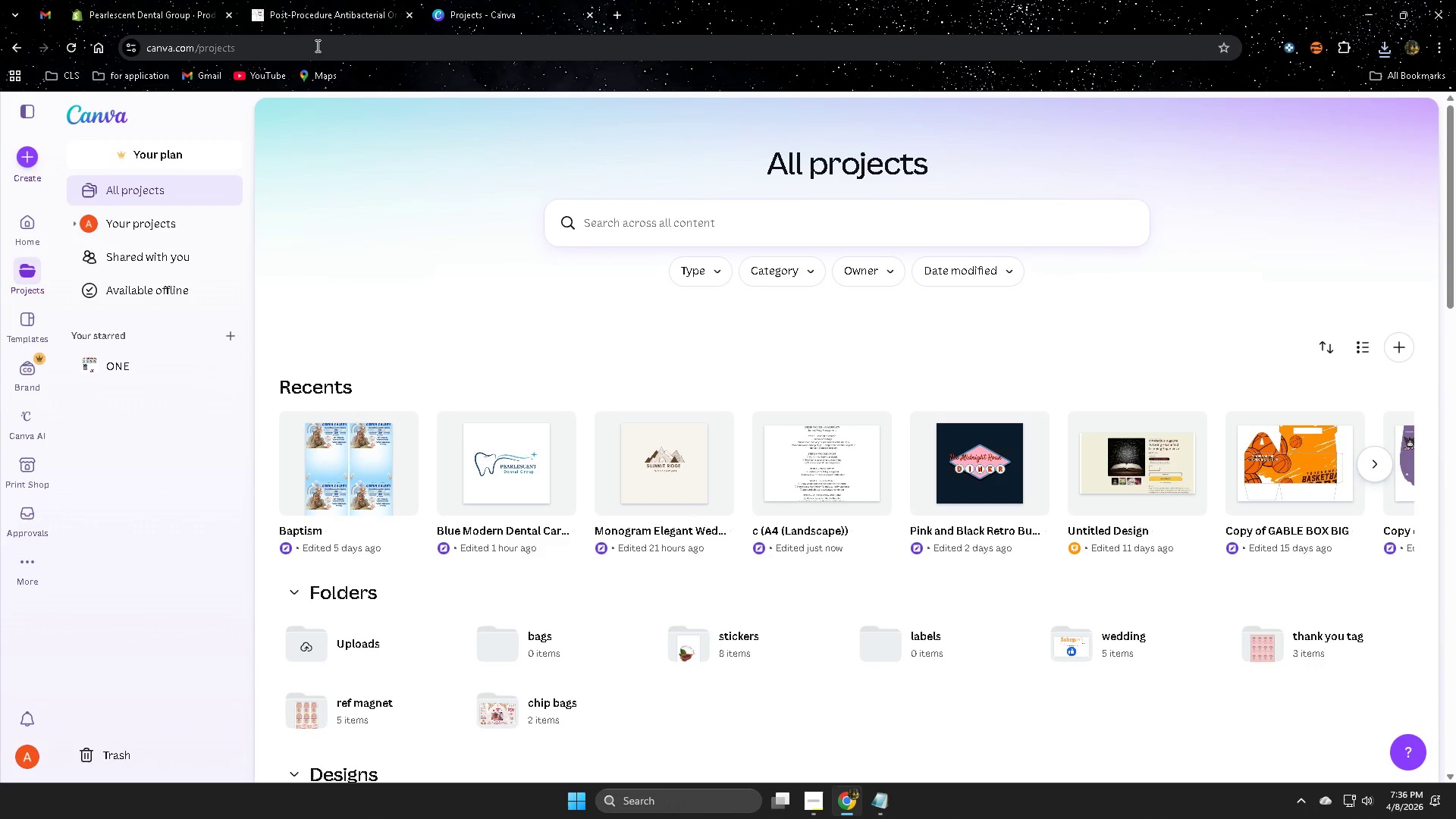 
key(Control+ControlLeft)
 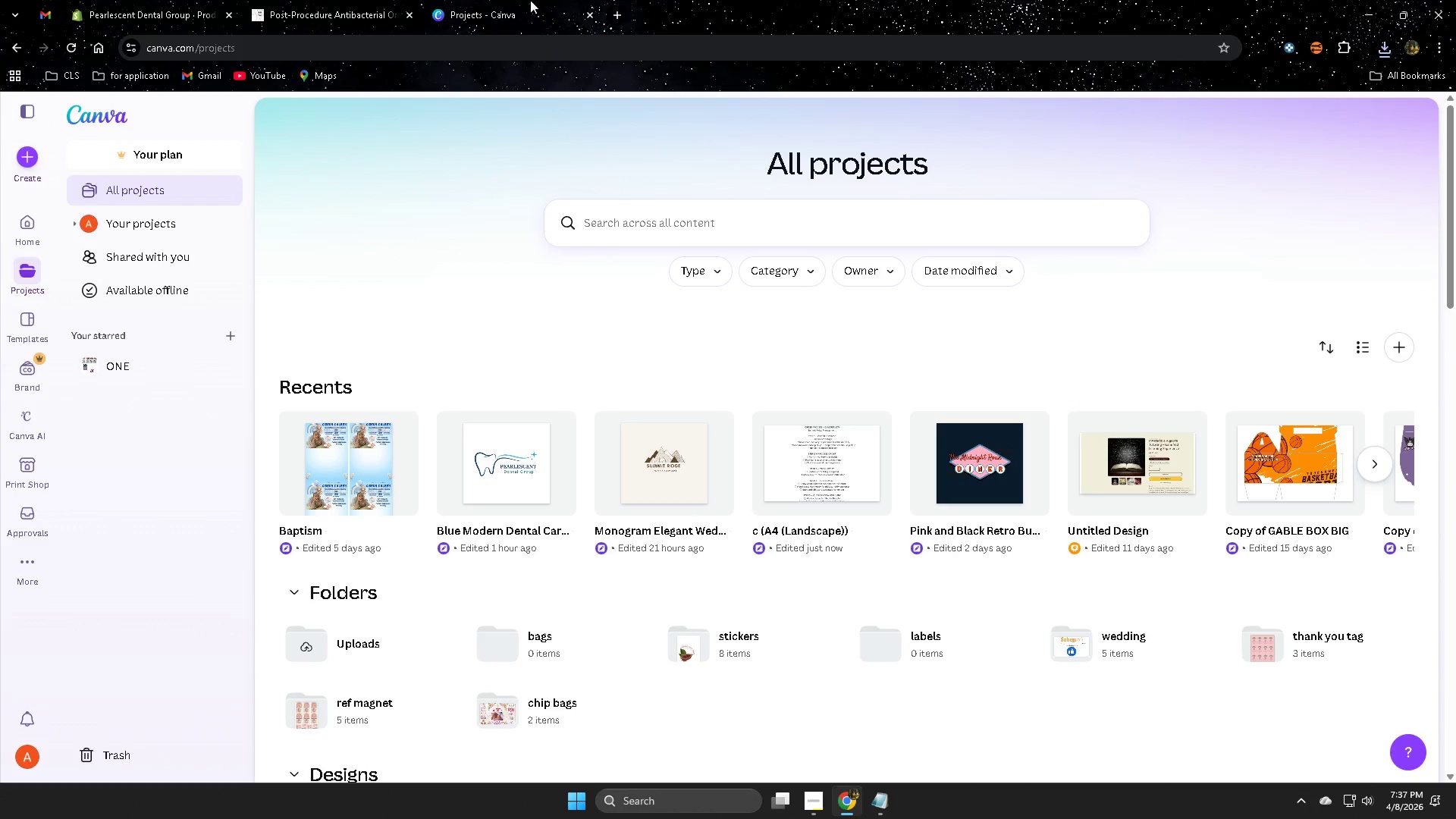 
key(Control+W)
 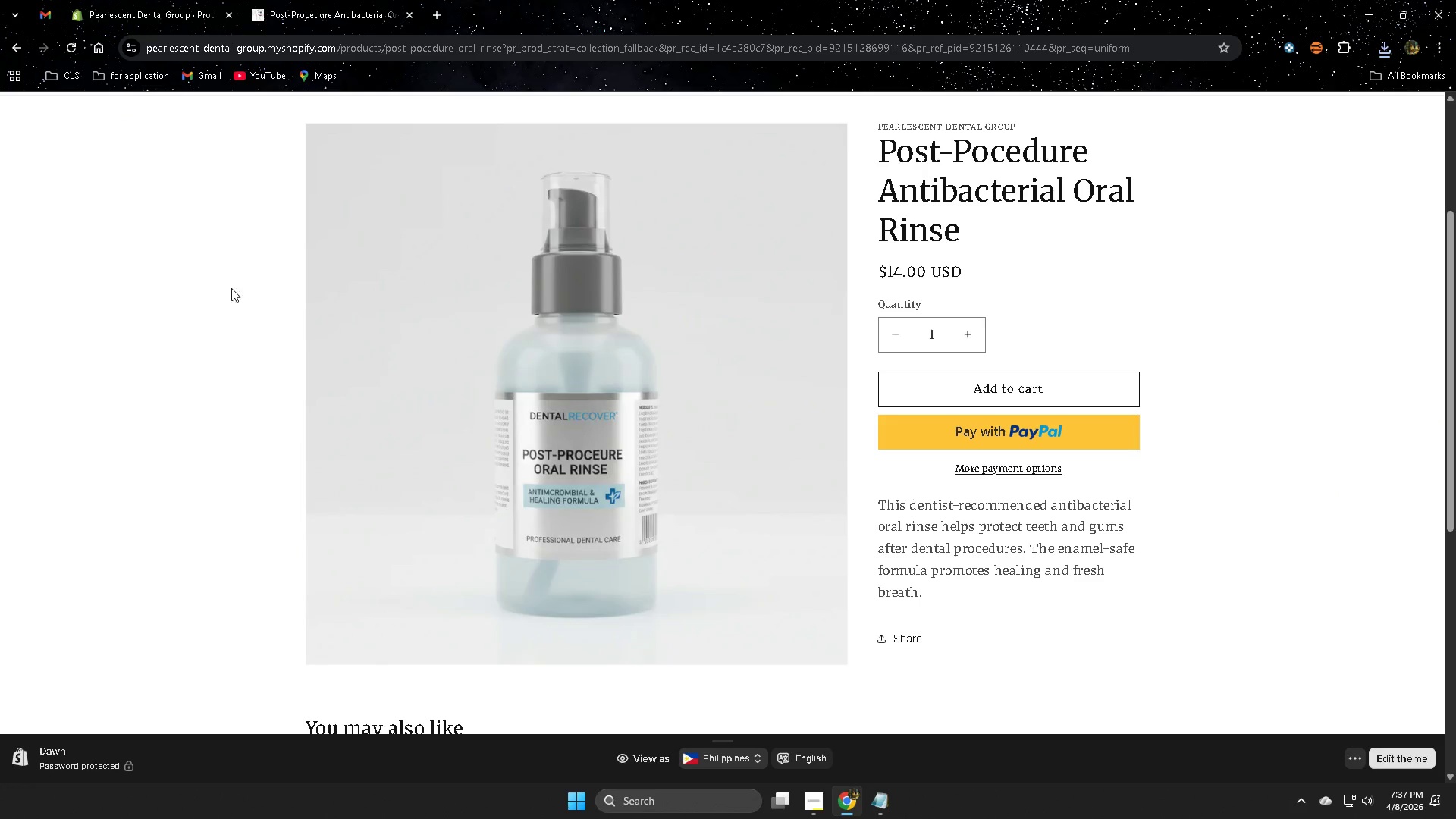 
scroll: coordinate [148, 688], scroll_direction: up, amount: 9.0
 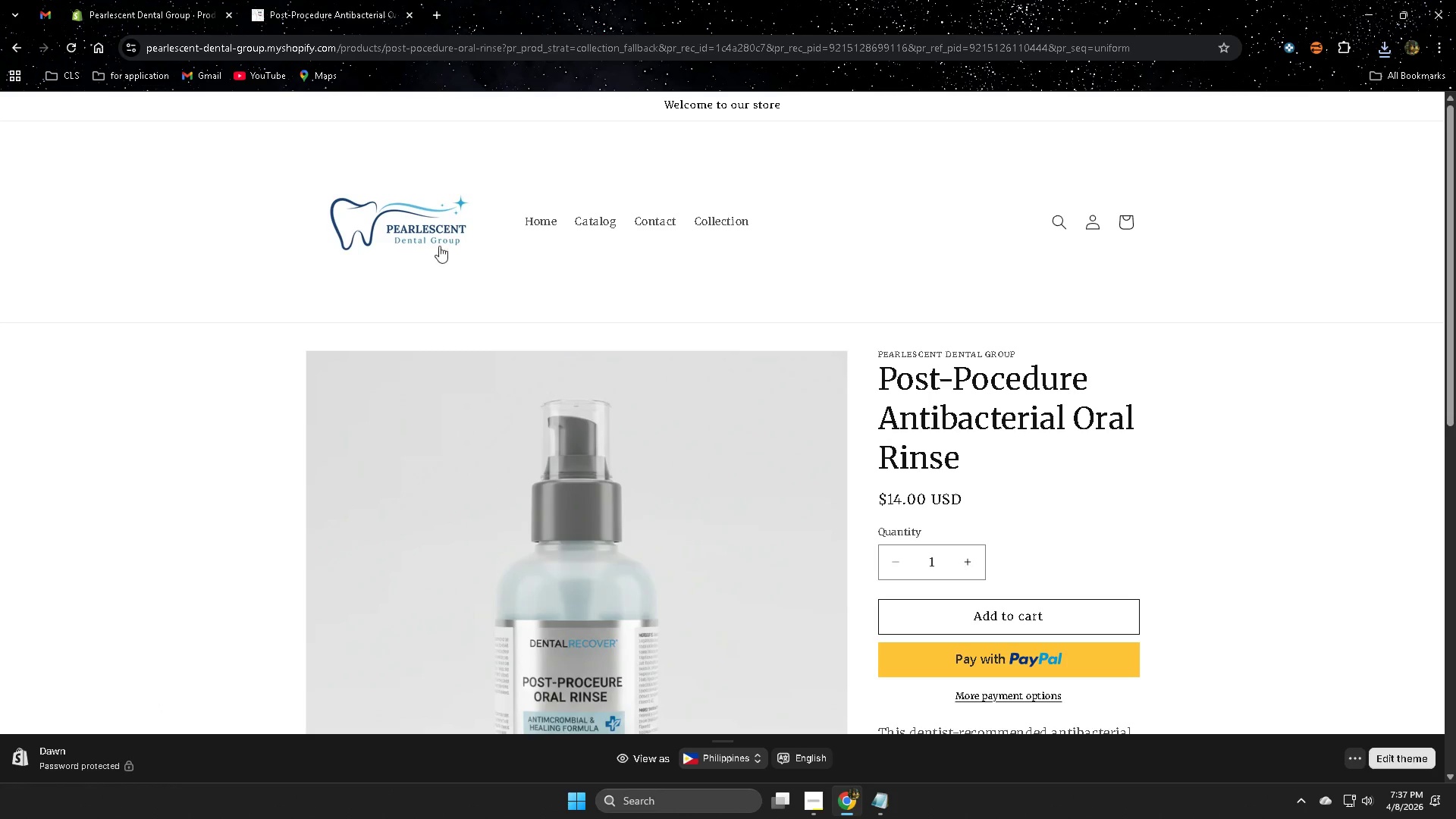 
left_click([438, 241])
 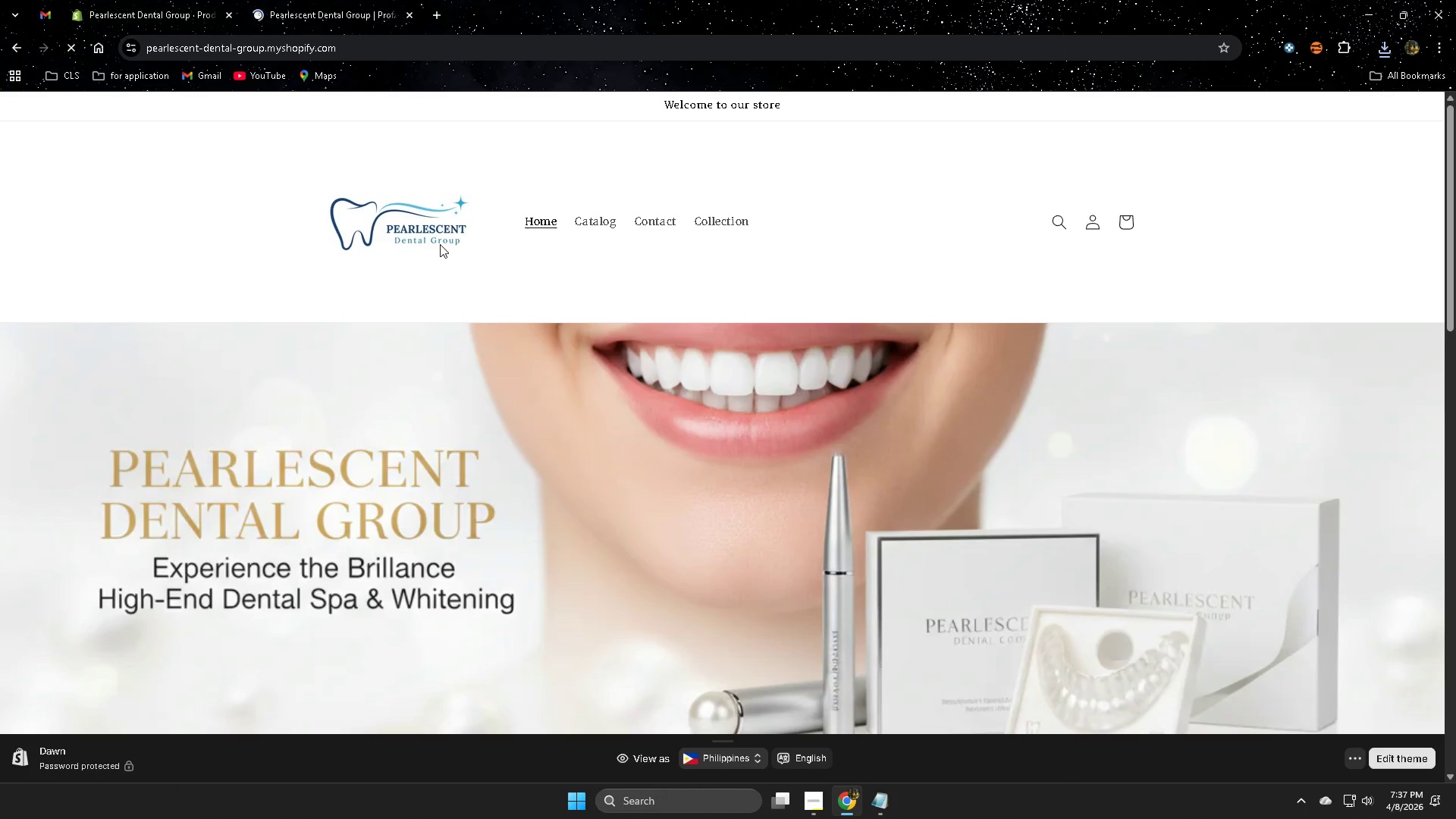 
scroll: coordinate [1020, 334], scroll_direction: down, amount: 5.0
 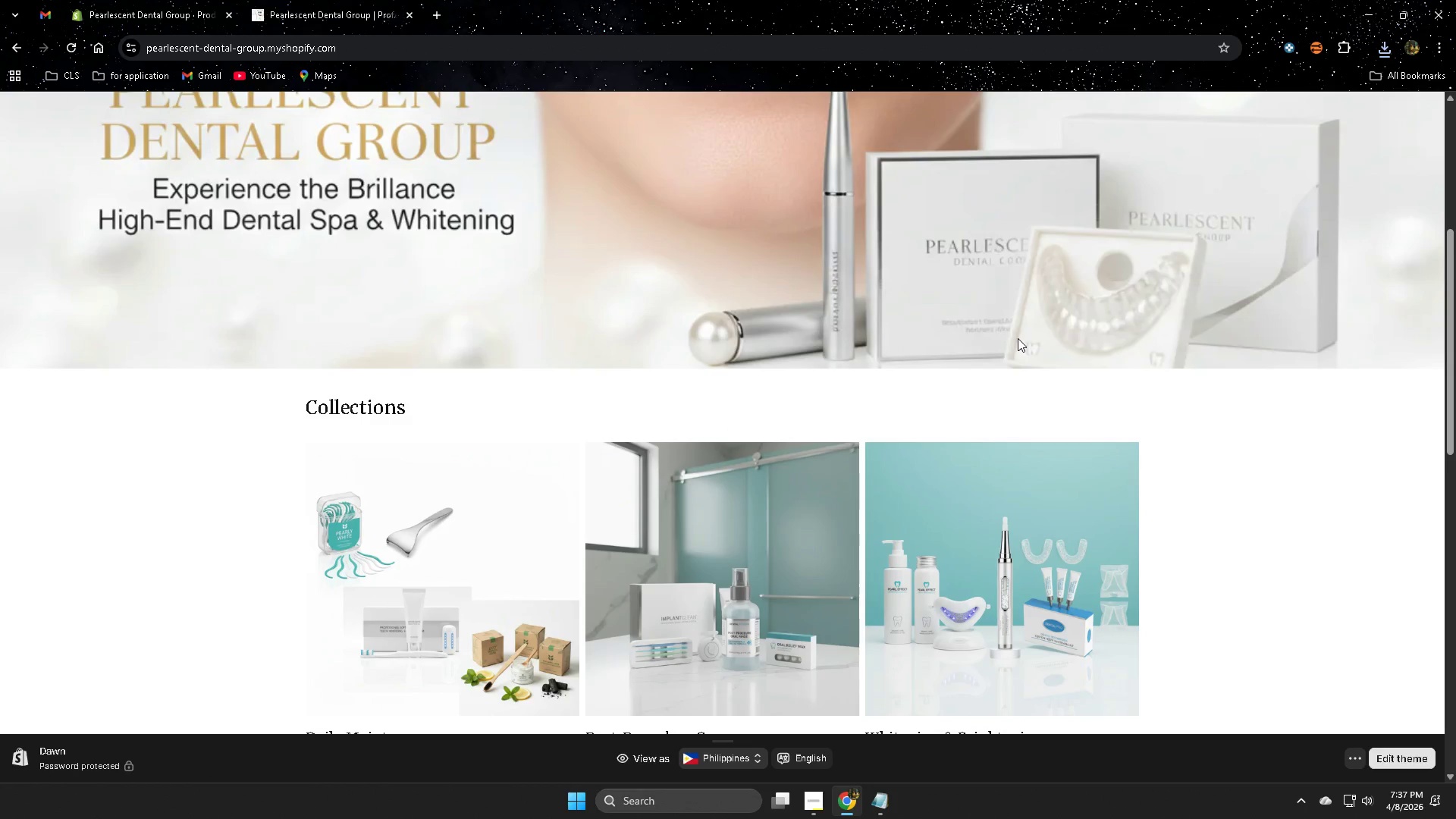 
wait(11.62)
 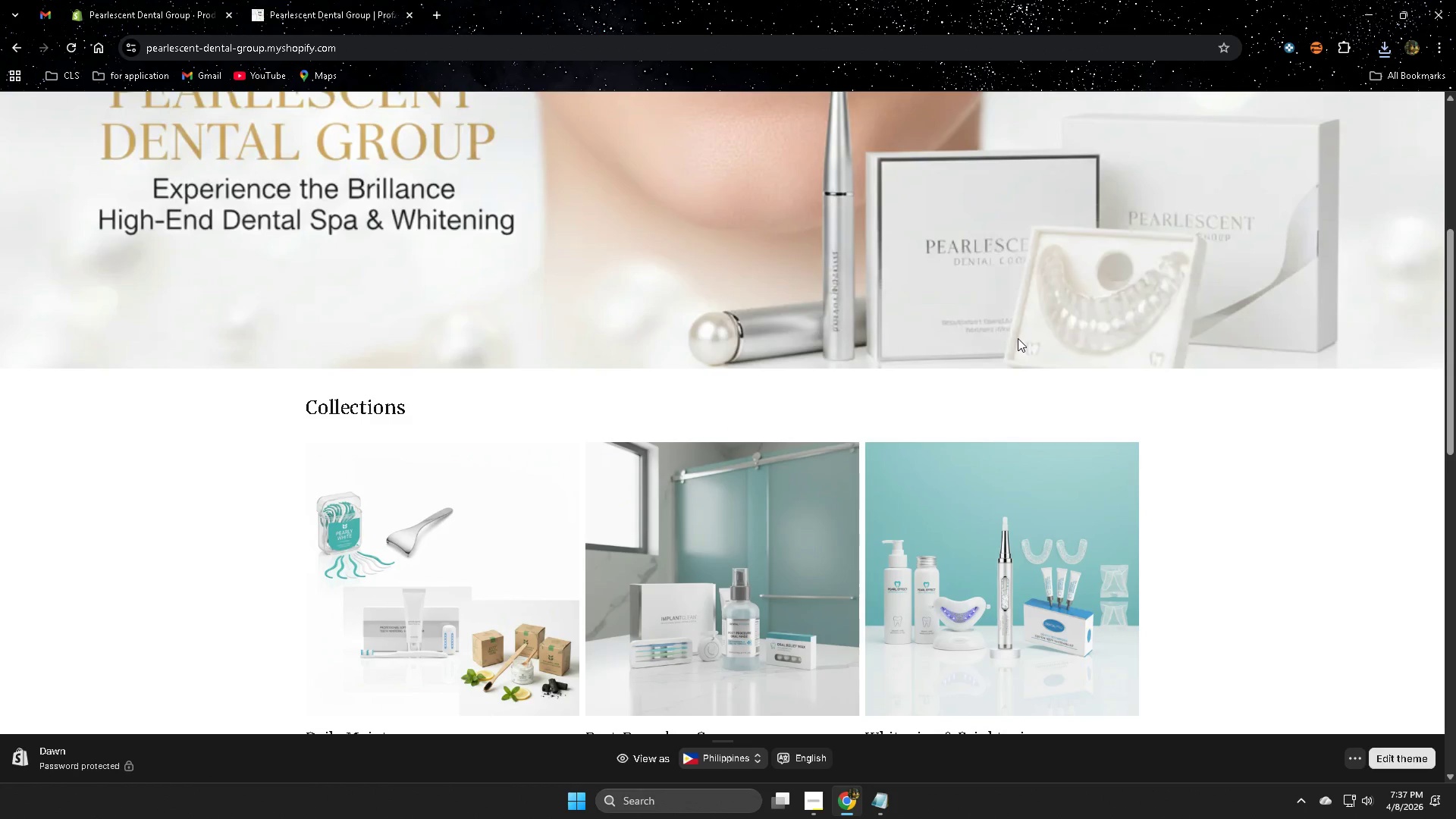 
scroll: coordinate [1042, 503], scroll_direction: down, amount: 2.0
 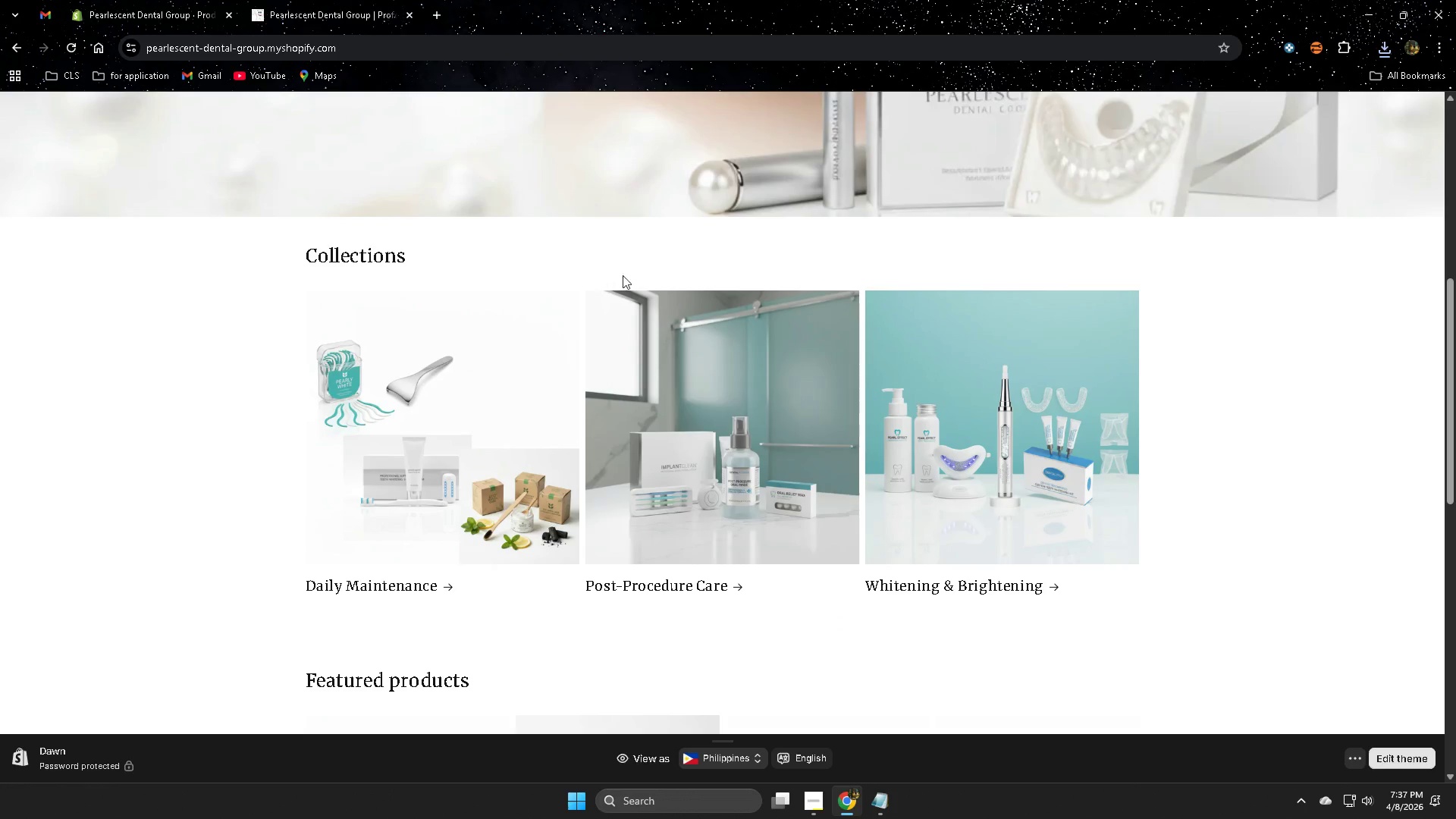 
left_click_drag(start_coordinate=[706, 426], to_coordinate=[711, 426])
 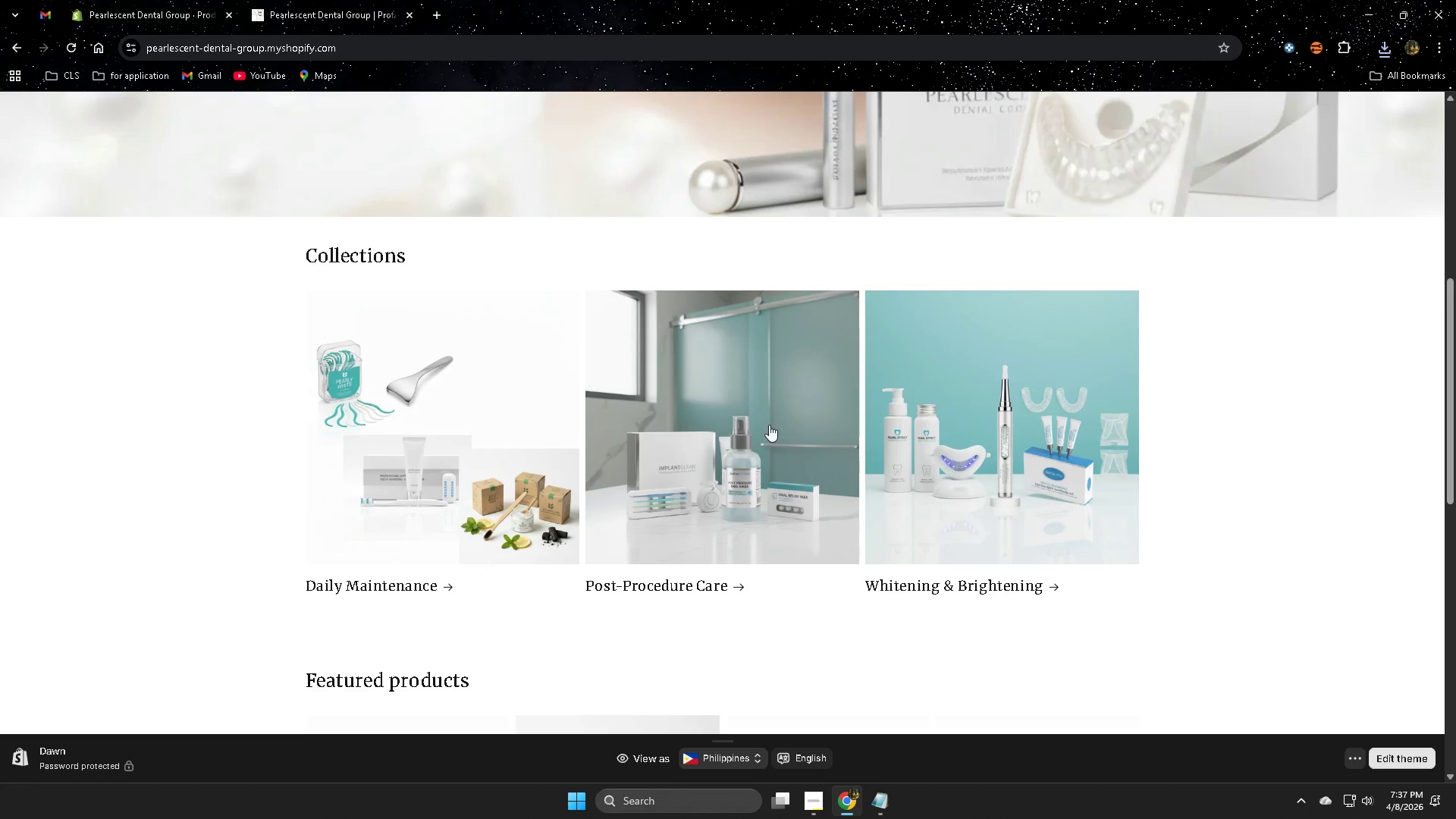 
scroll: coordinate [1014, 441], scroll_direction: down, amount: 2.0
 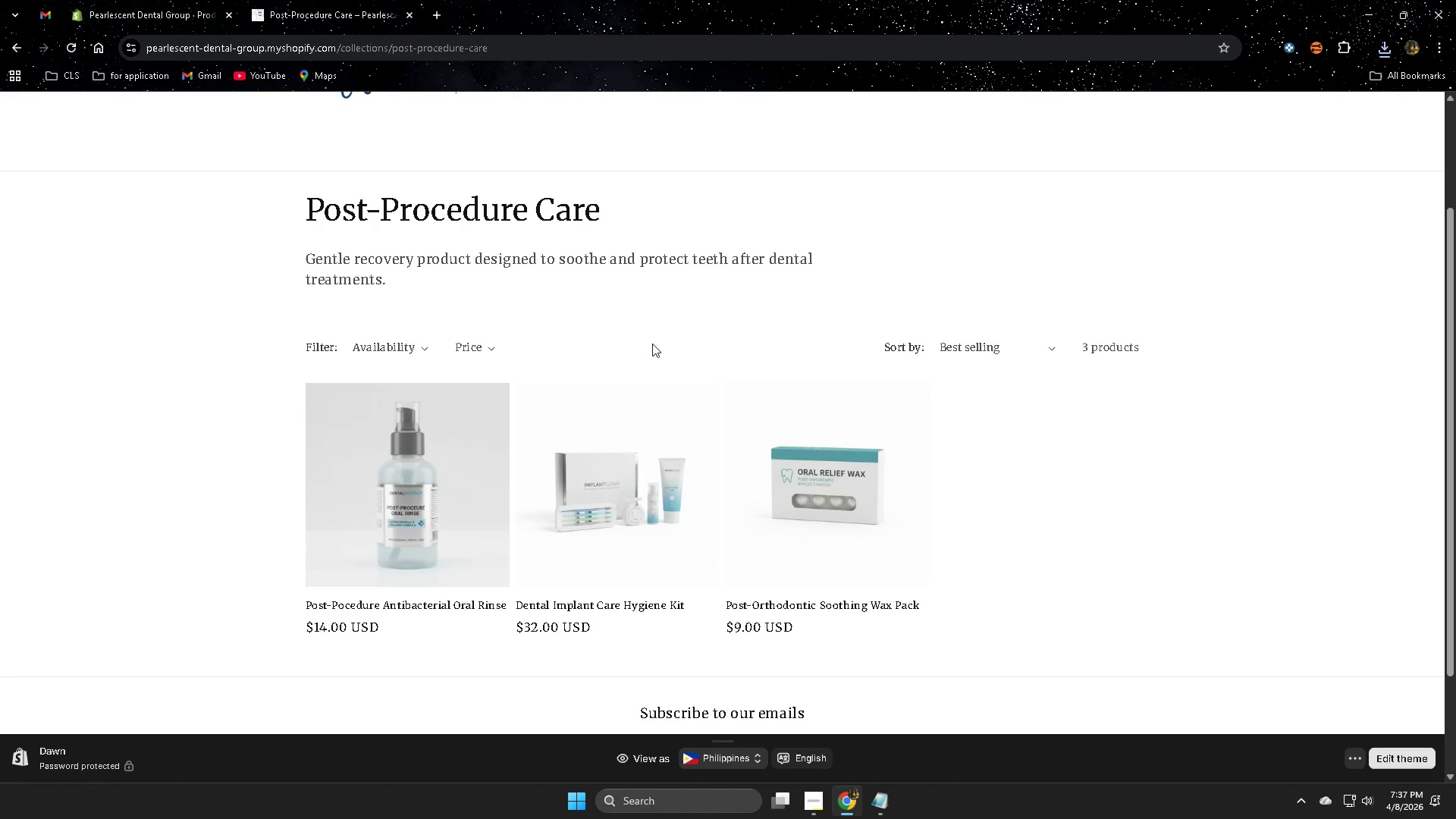 
left_click_drag(start_coordinate=[457, 261], to_coordinate=[557, 282])
 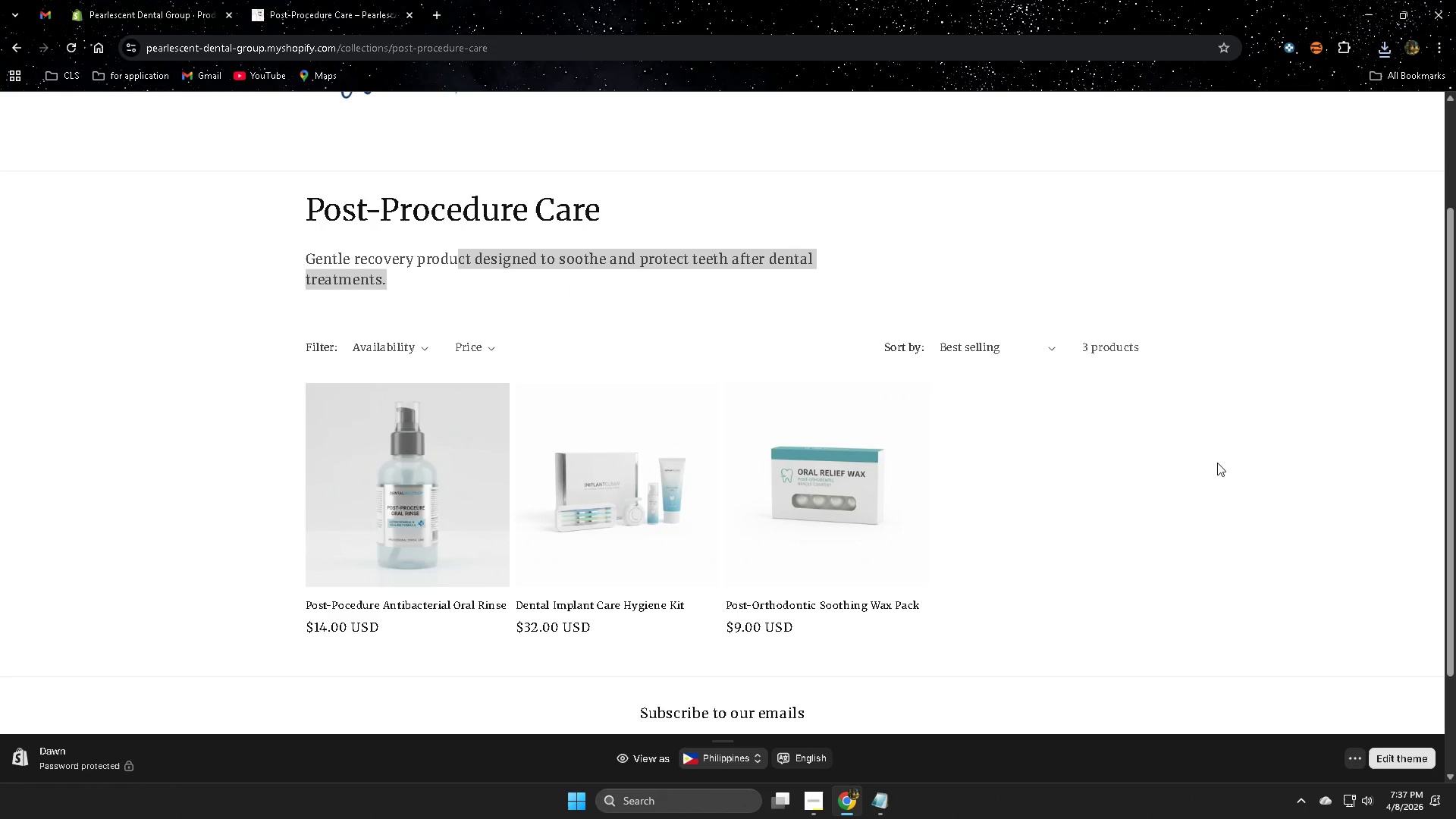 
left_click([1342, 332])
 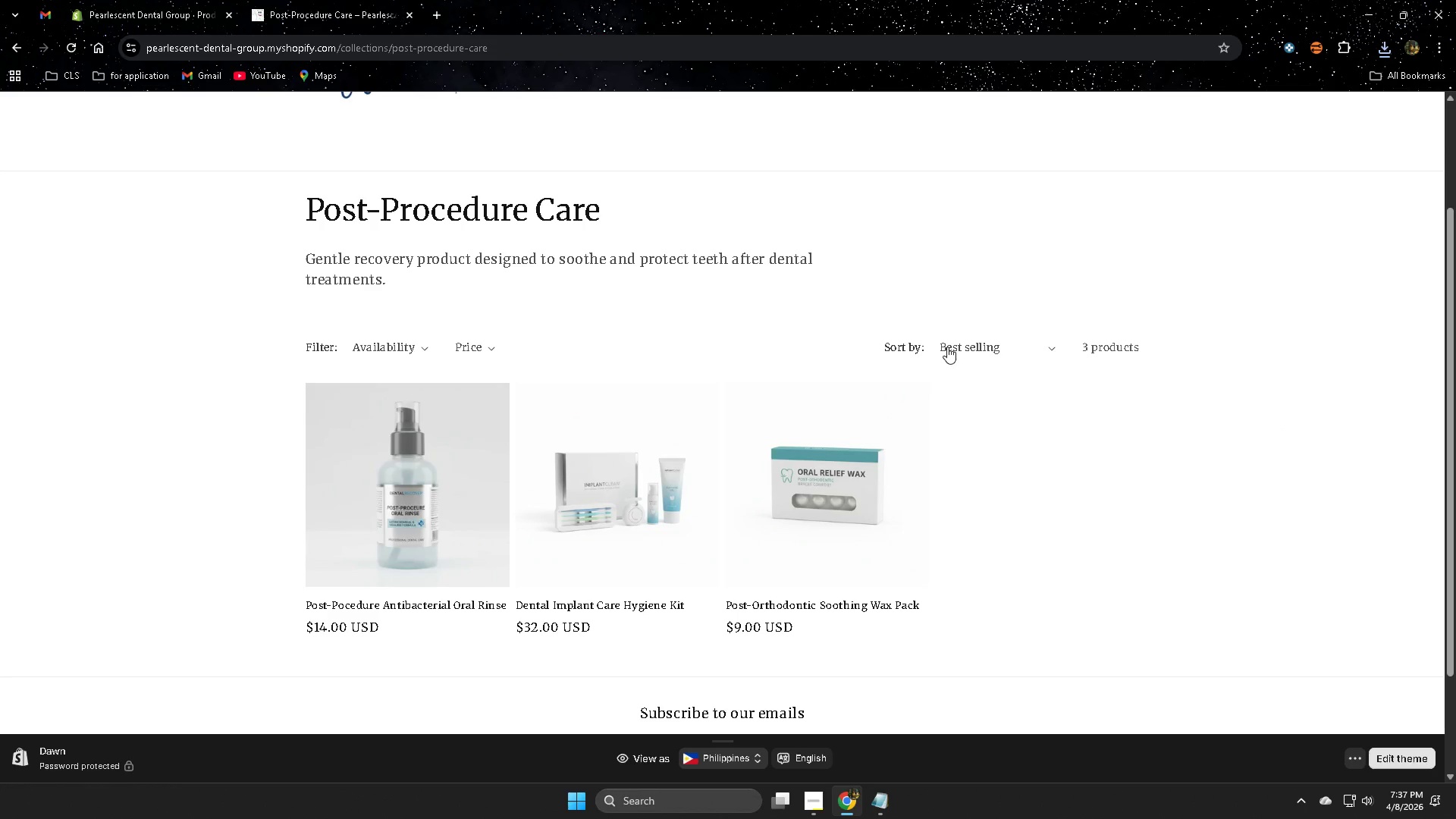 
left_click([1008, 347])
 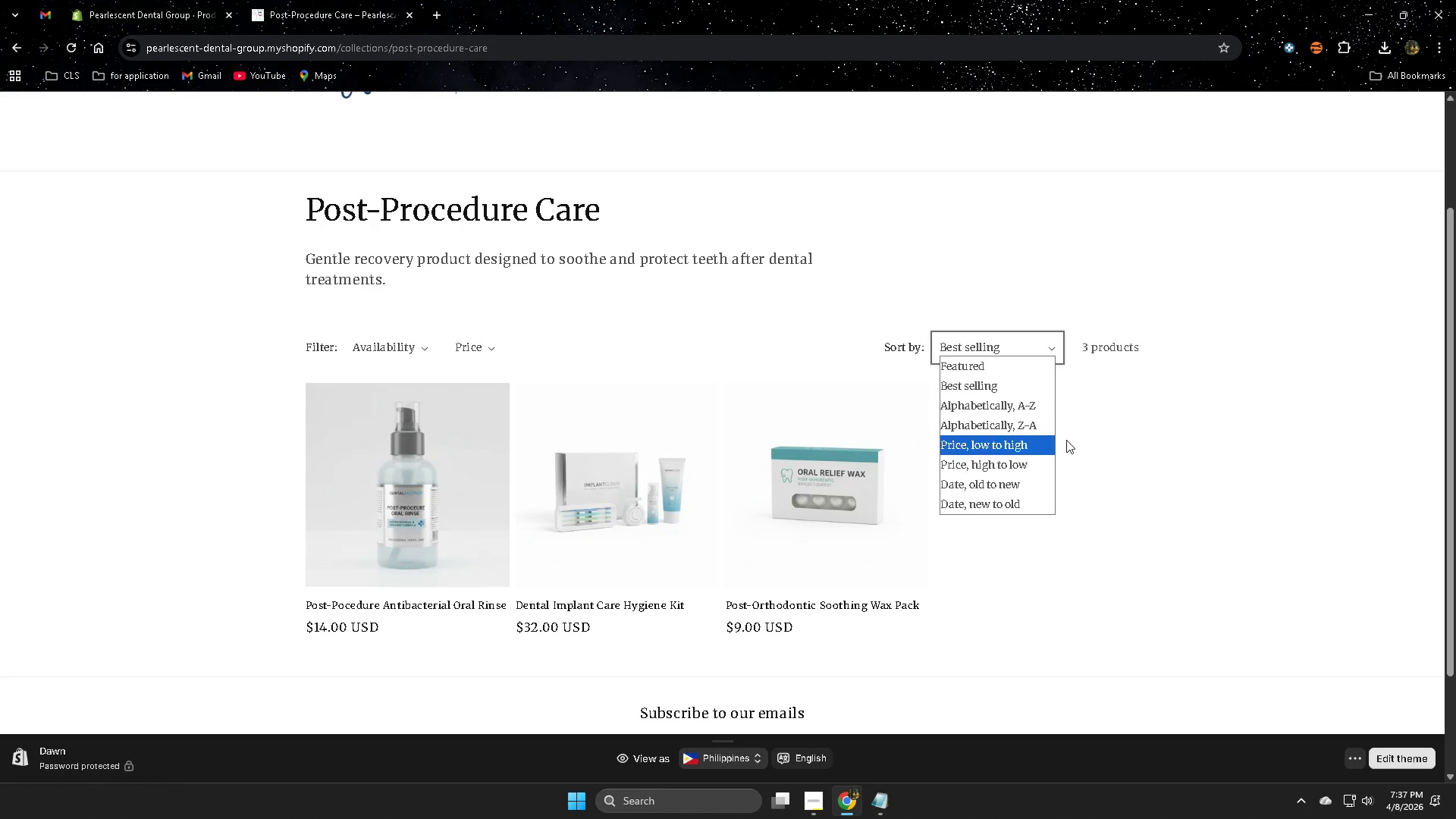 
double_click([1203, 475])
 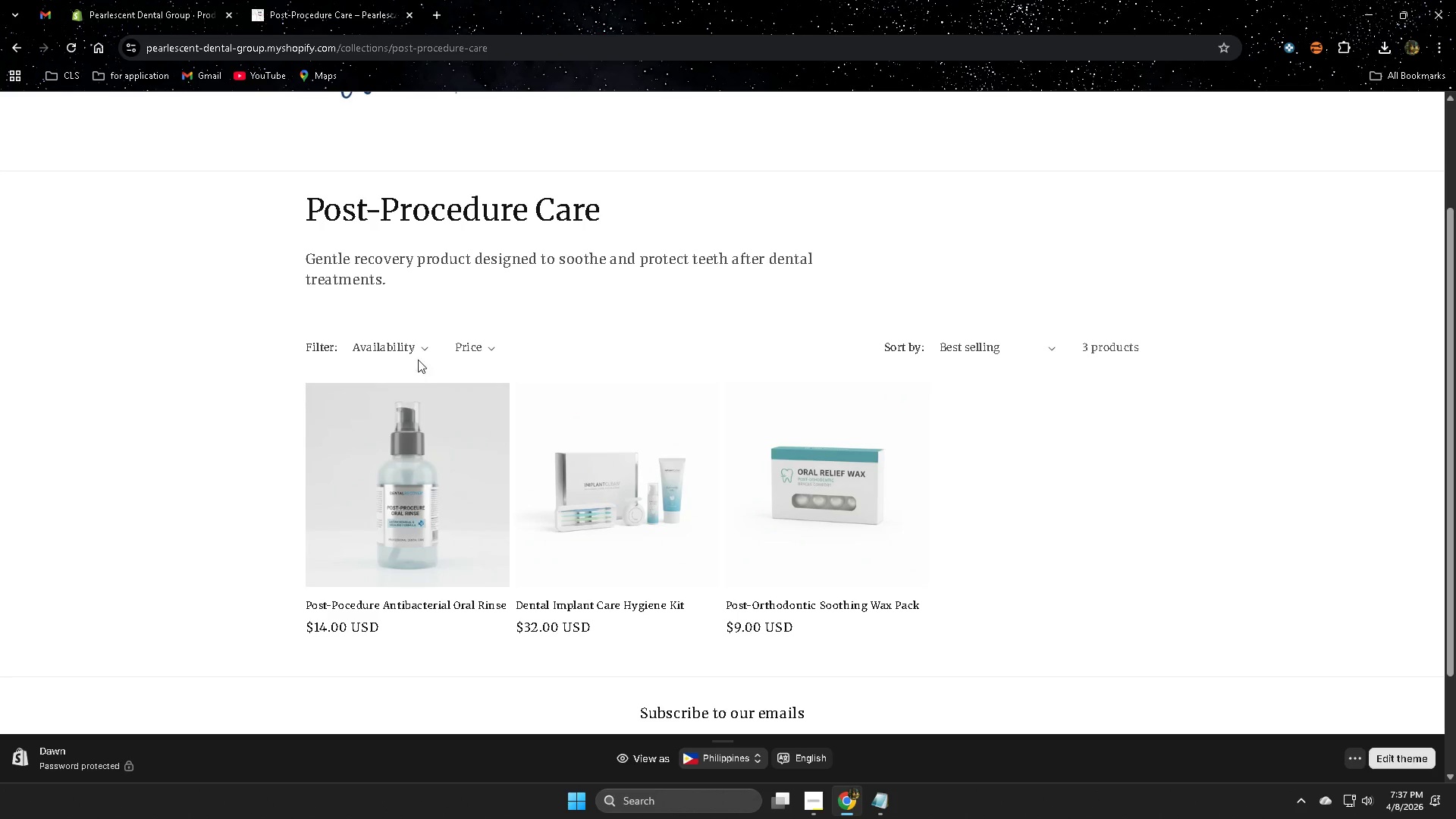 
left_click([422, 350])
 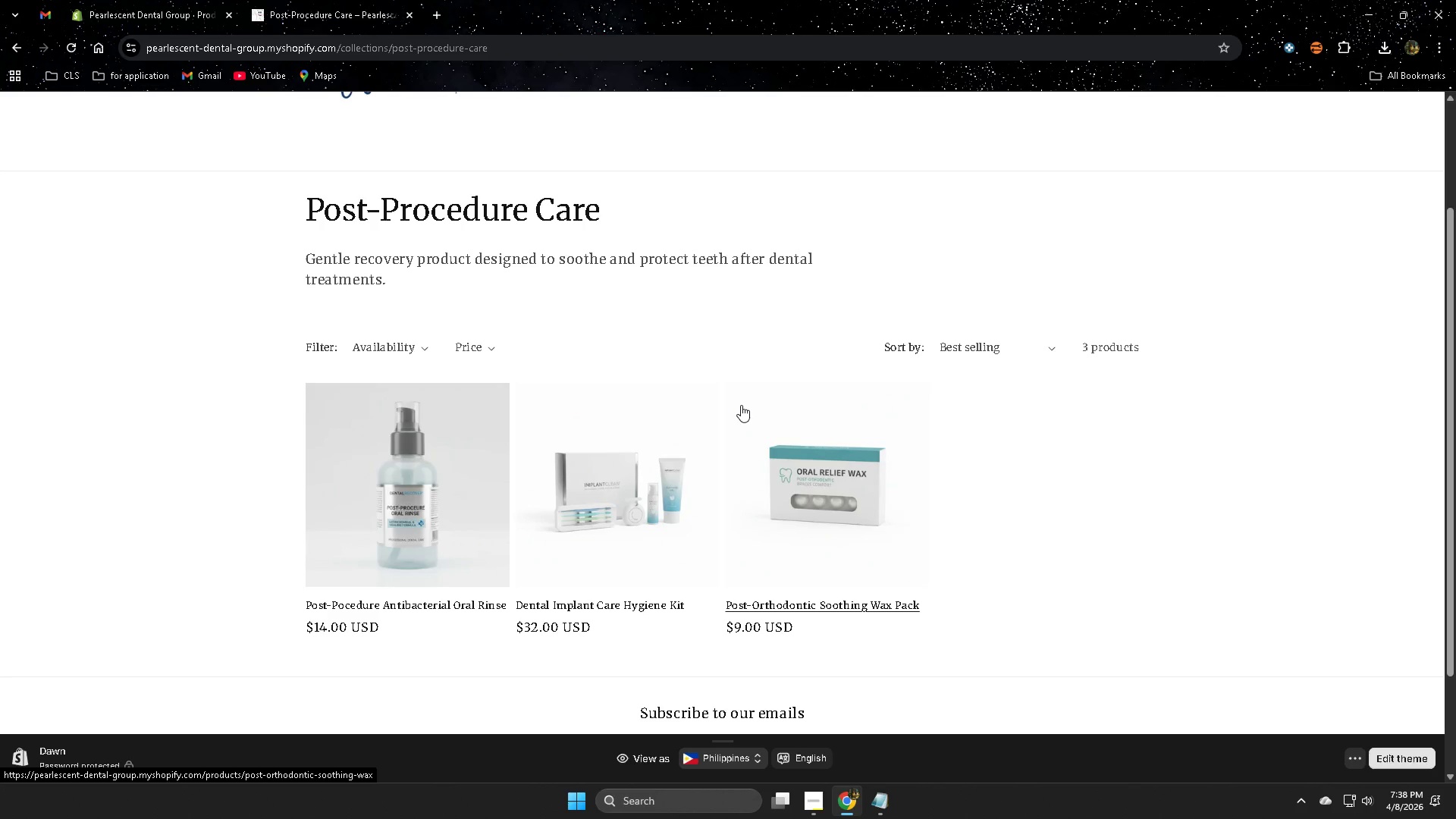 
wait(82.64)
 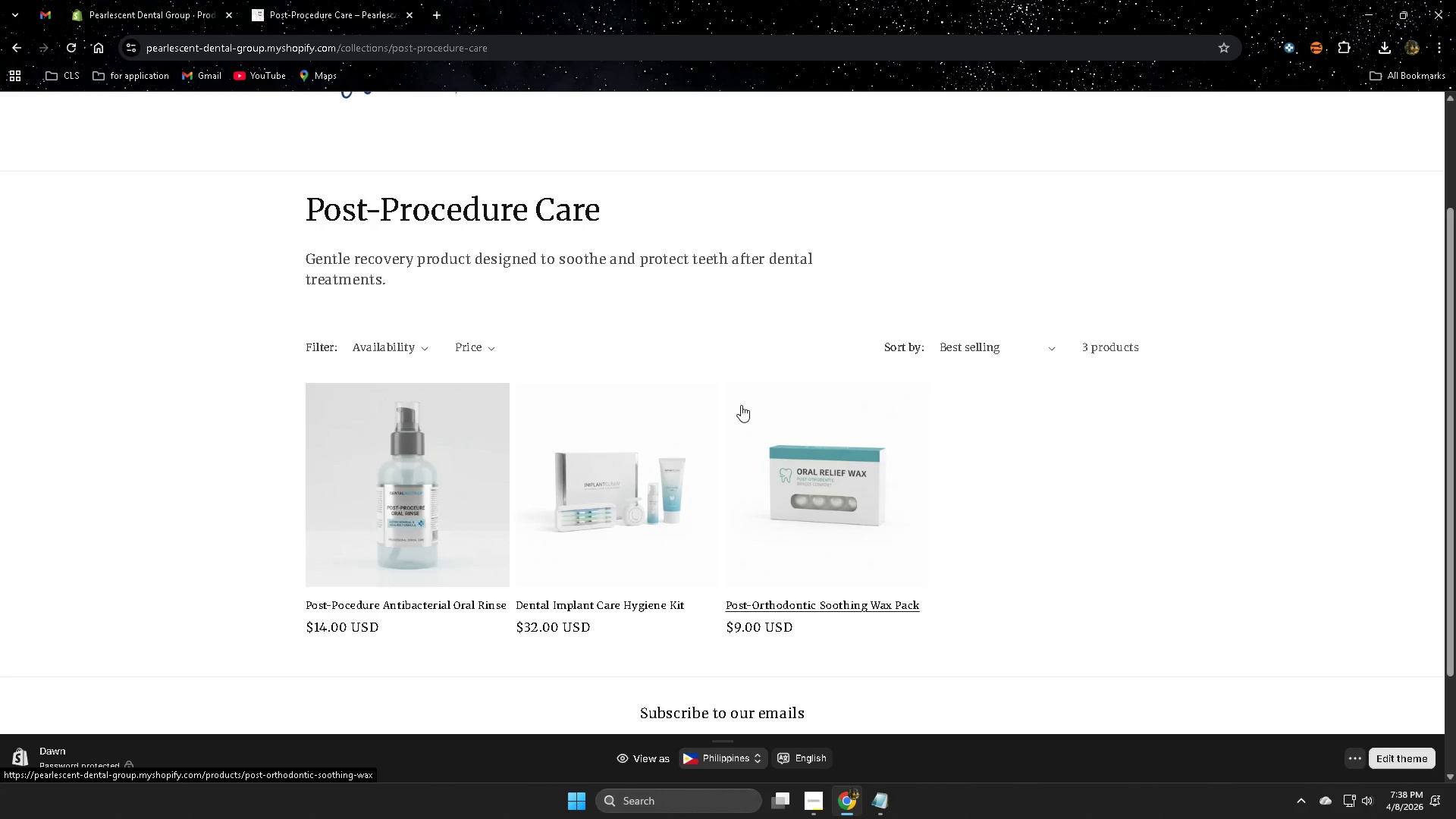 
left_click([394, 479])
 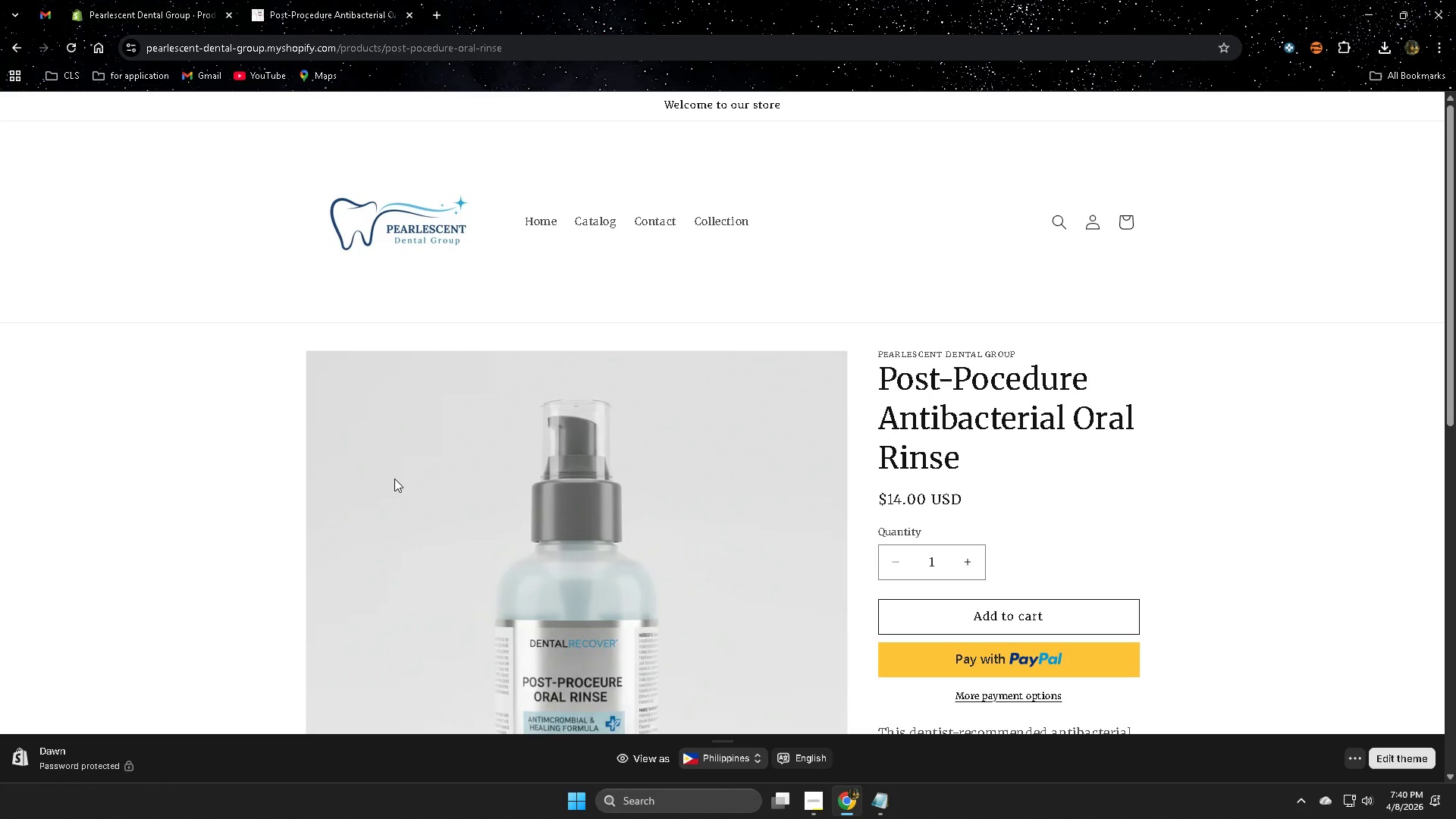 
wait(86.3)
 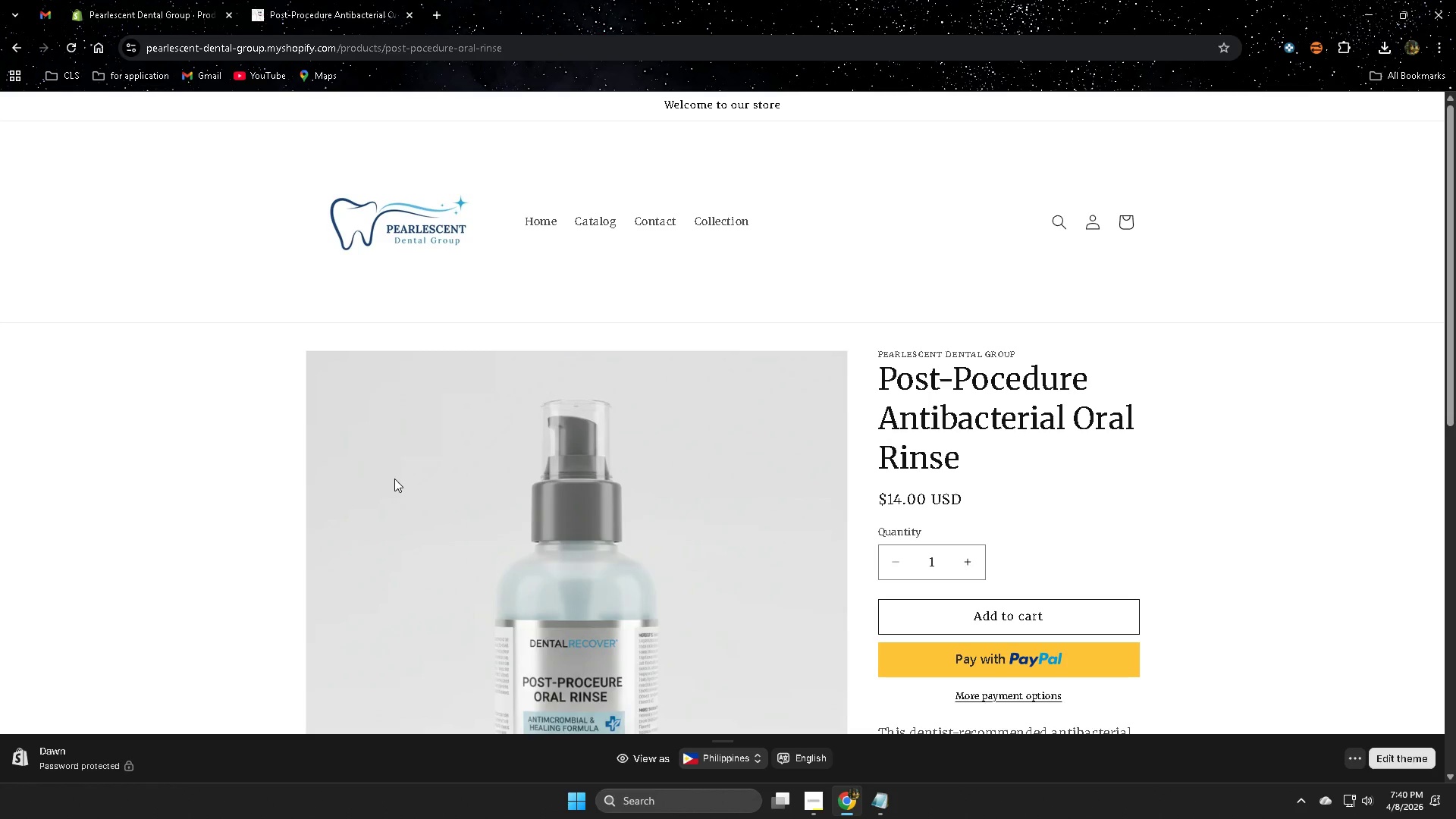 
scroll: coordinate [463, 543], scroll_direction: down, amount: 3.0
 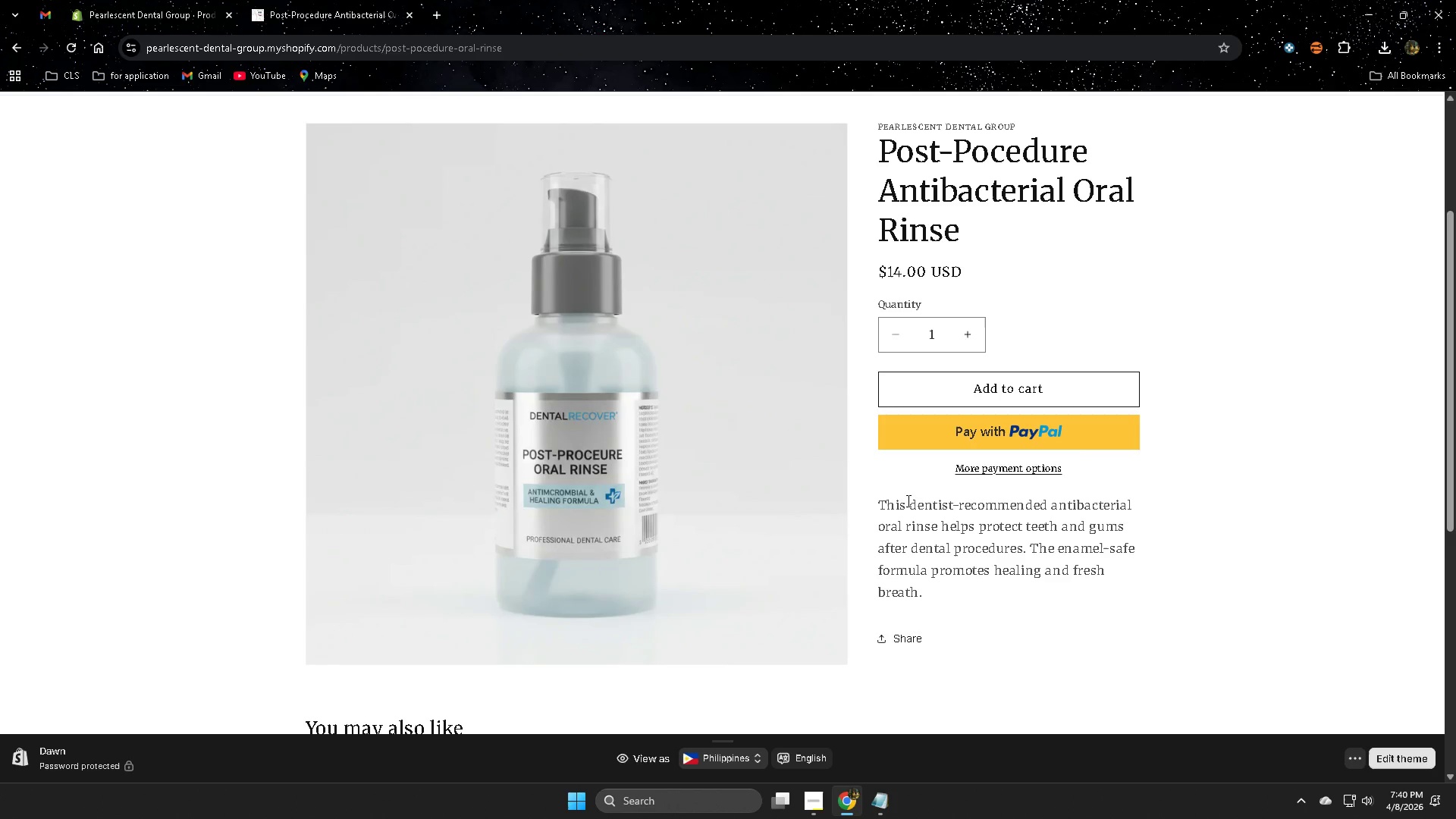 
left_click_drag(start_coordinate=[957, 505], to_coordinate=[995, 505])
 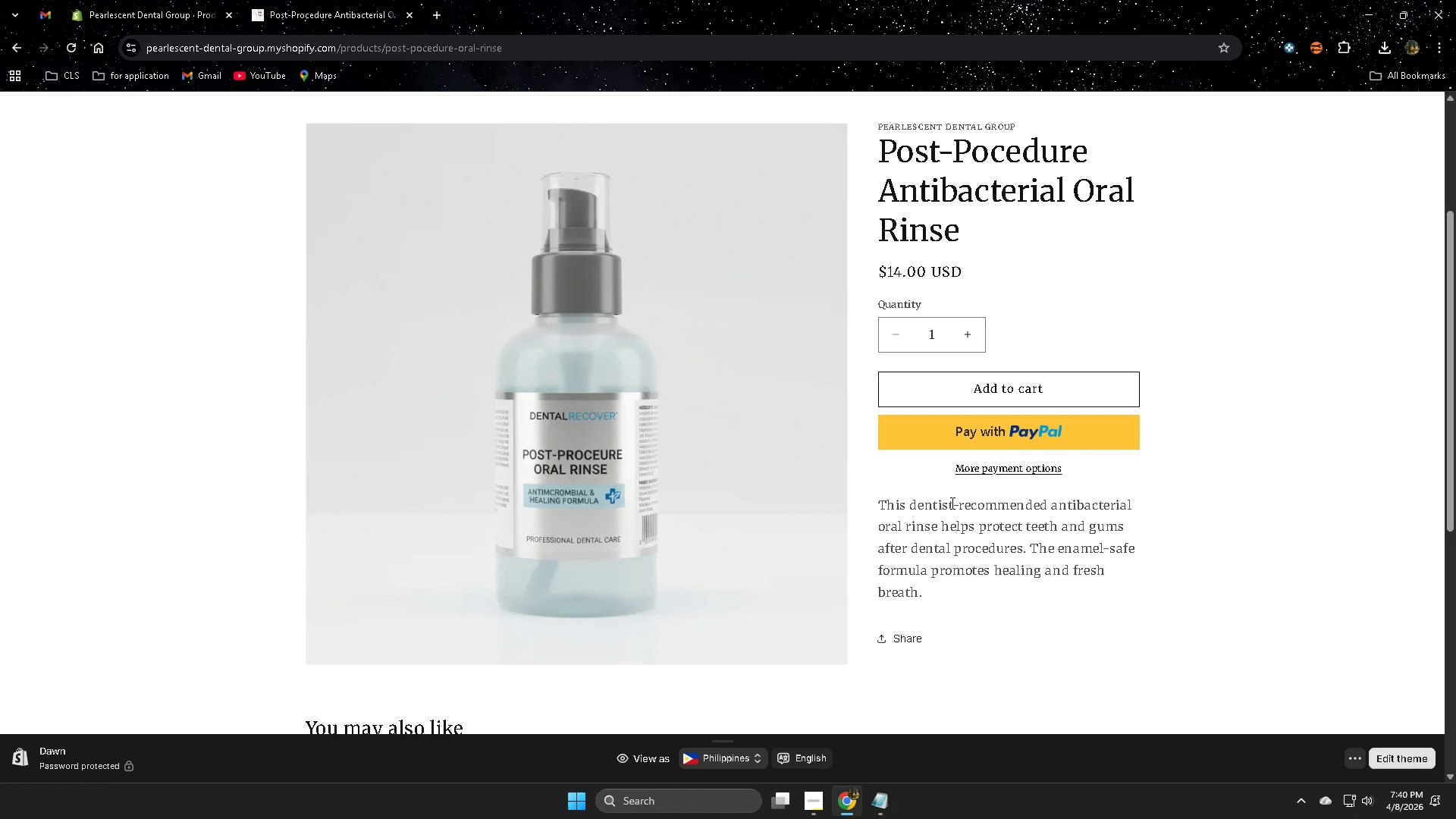 
left_click([951, 503])
 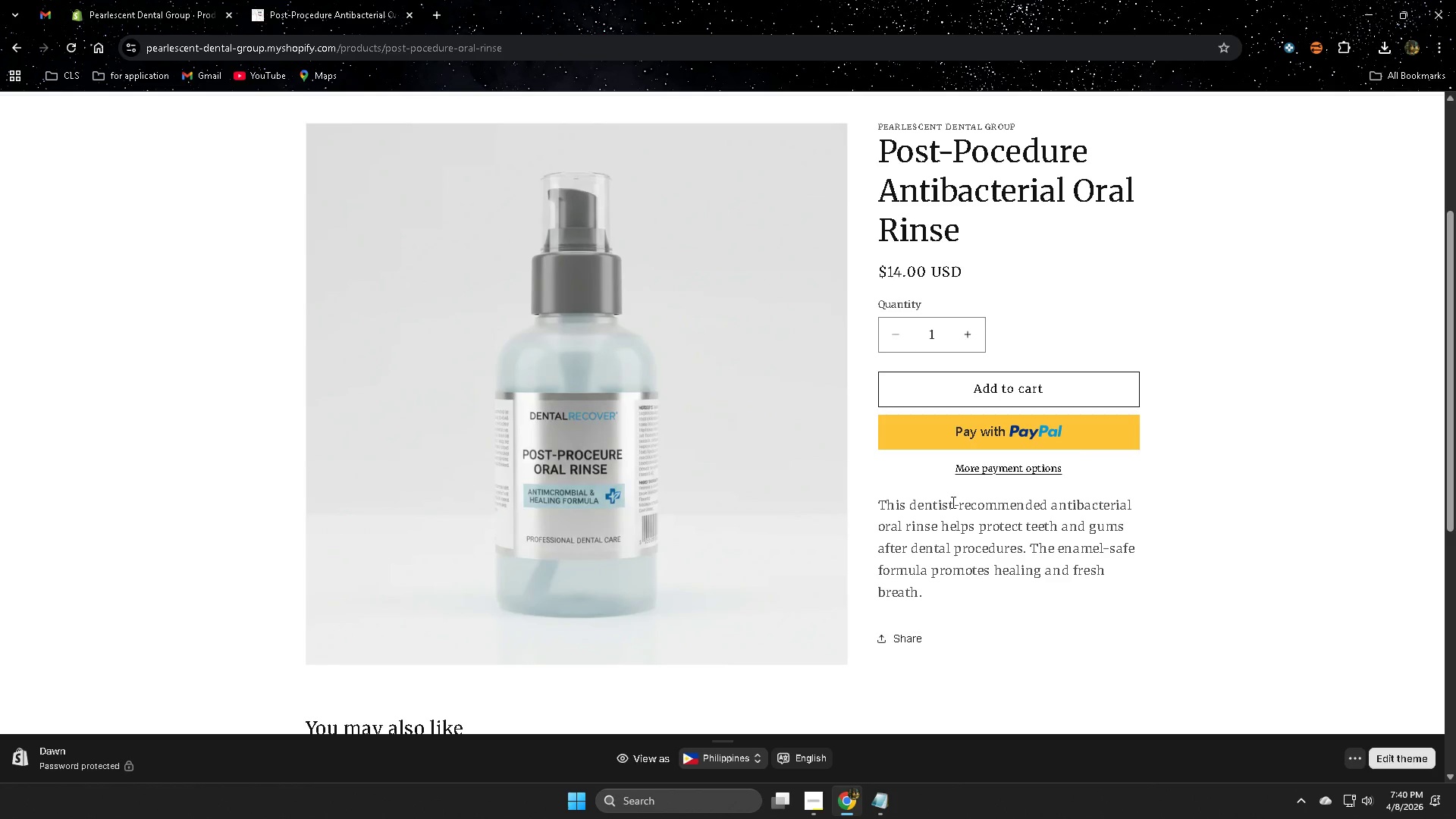 
left_click_drag(start_coordinate=[952, 502], to_coordinate=[1000, 500])
 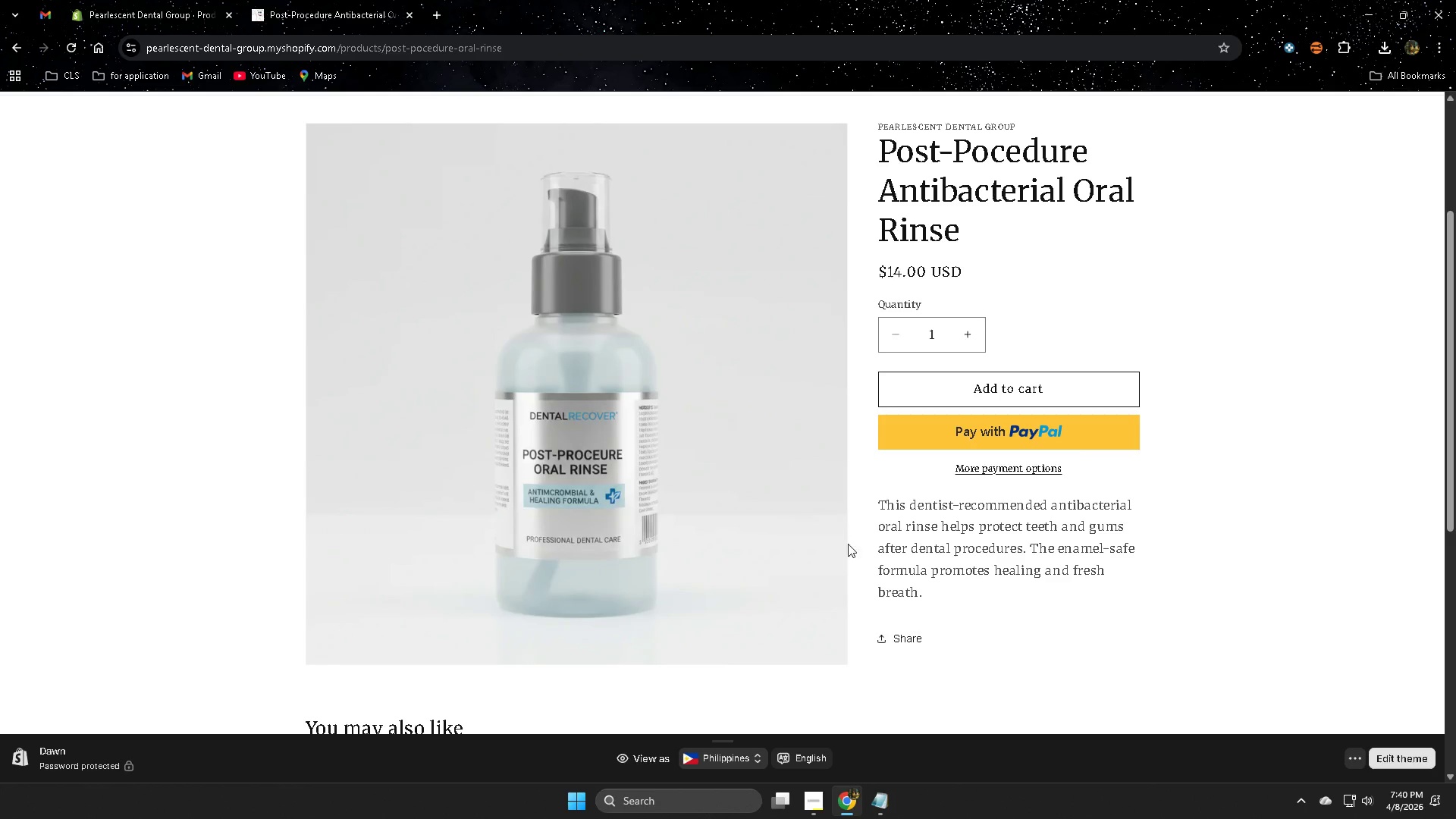 
wait(8.38)
 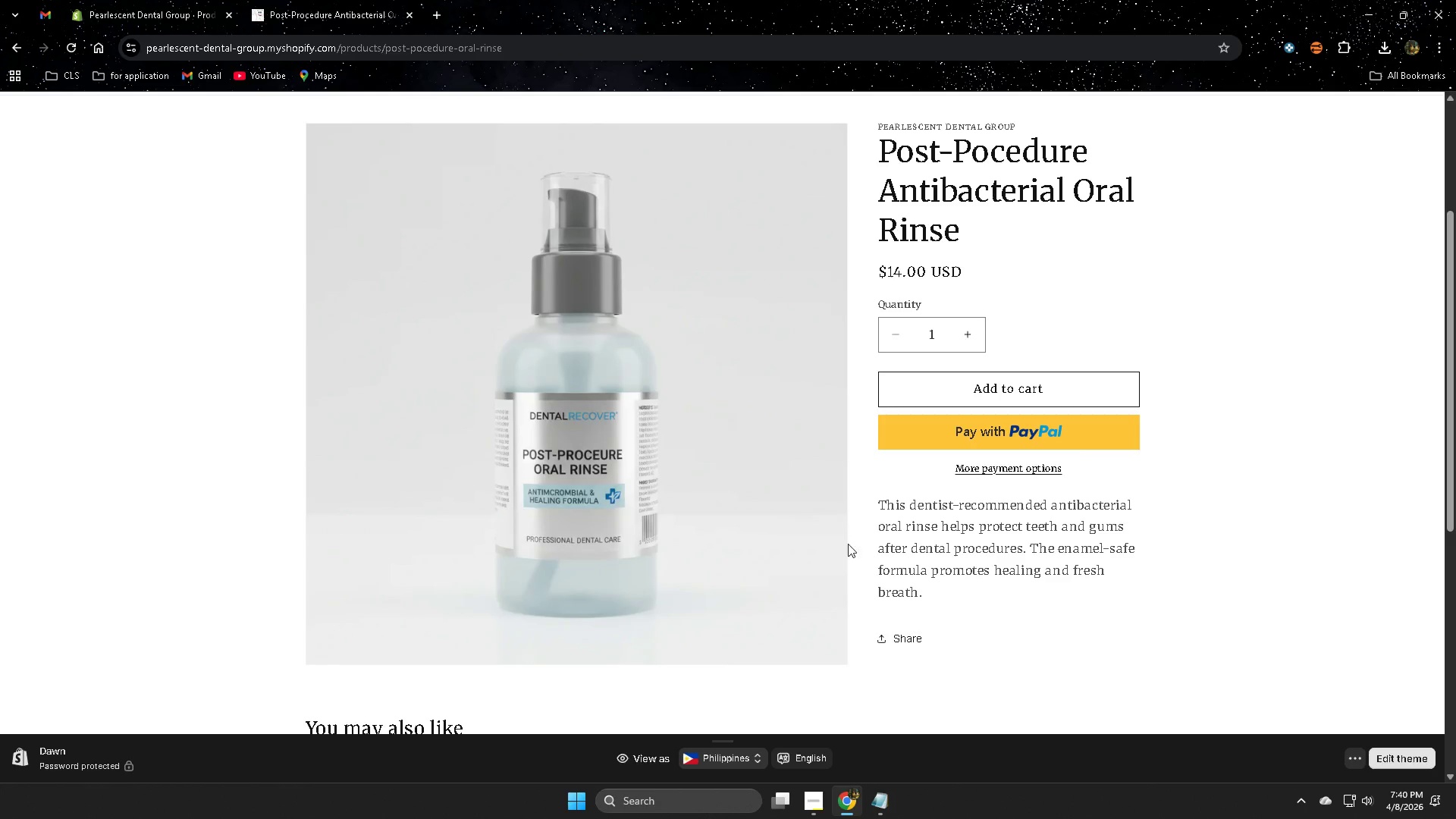 
scroll: coordinate [1161, 570], scroll_direction: down, amount: 4.0
 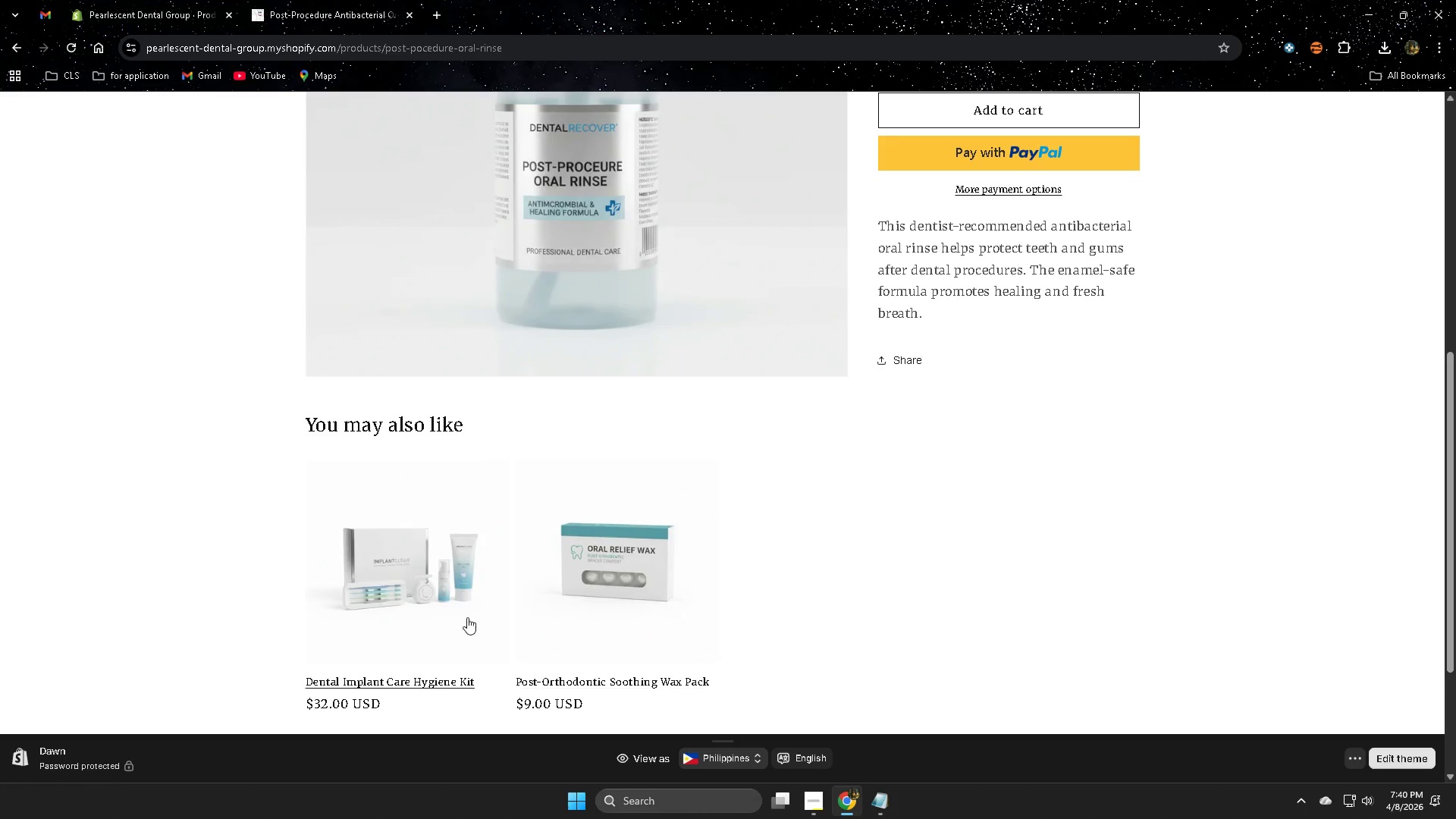 
left_click([453, 571])
 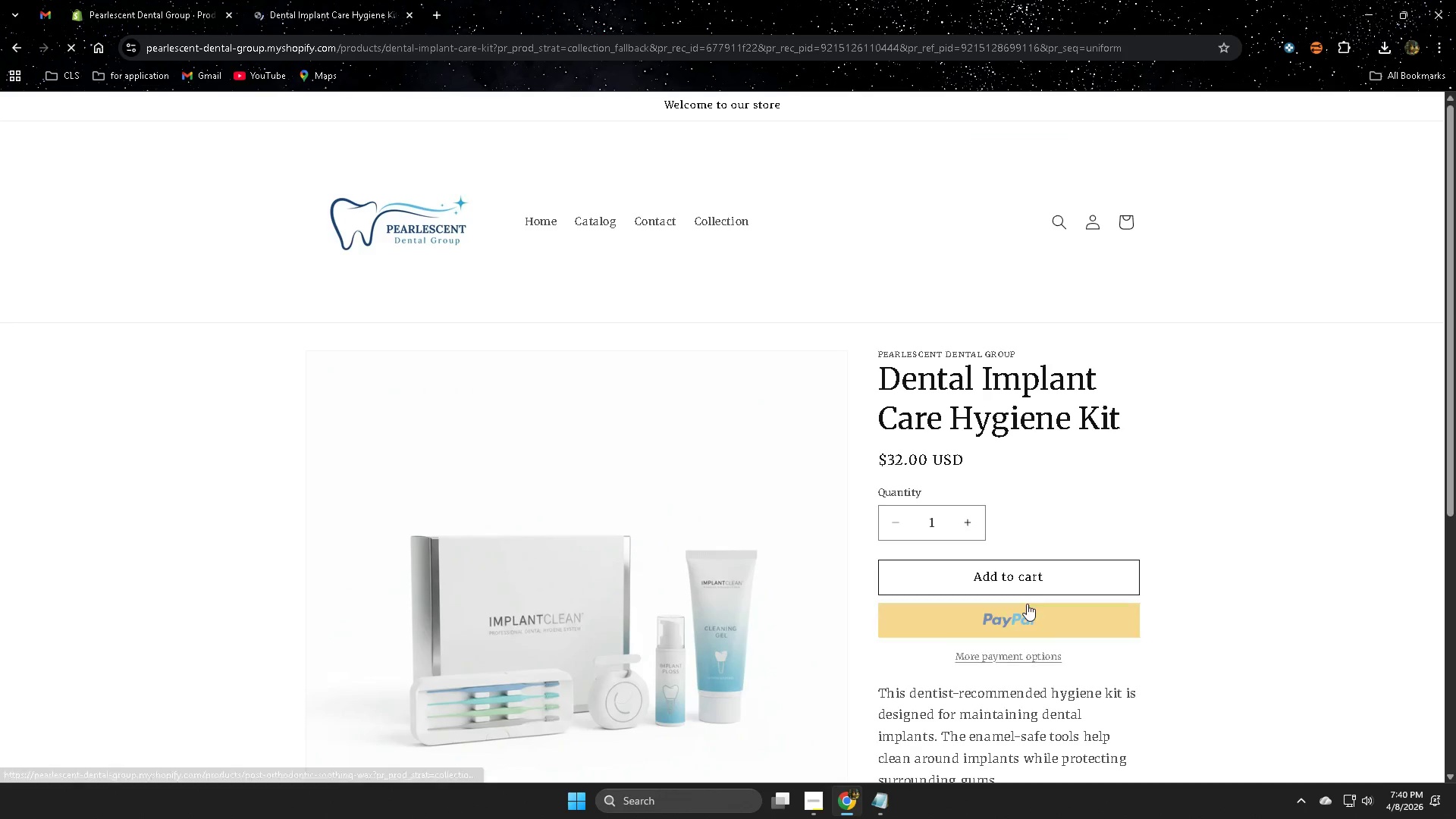 
scroll: coordinate [1024, 599], scroll_direction: down, amount: 3.0